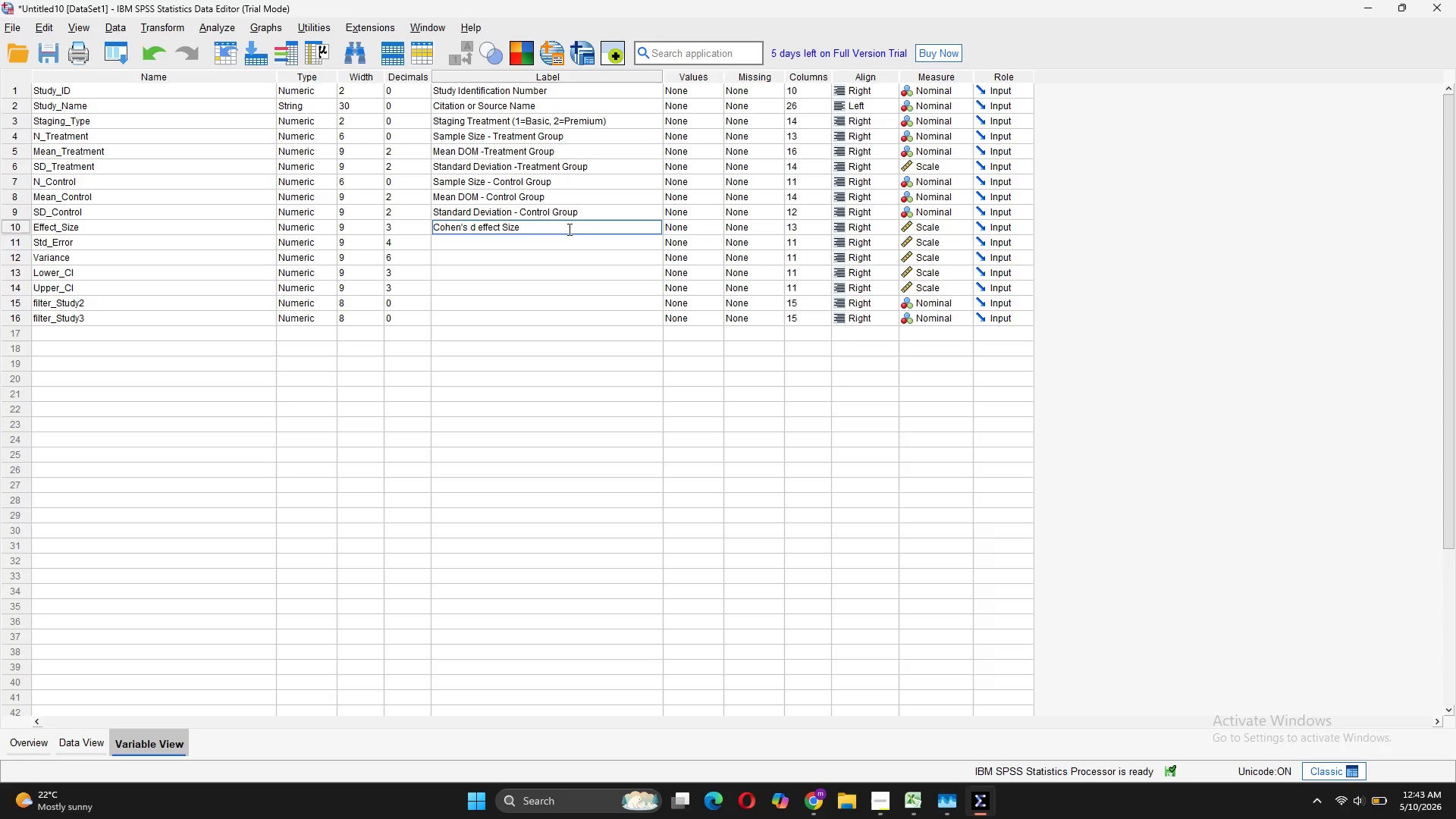 
wait(14.8)
 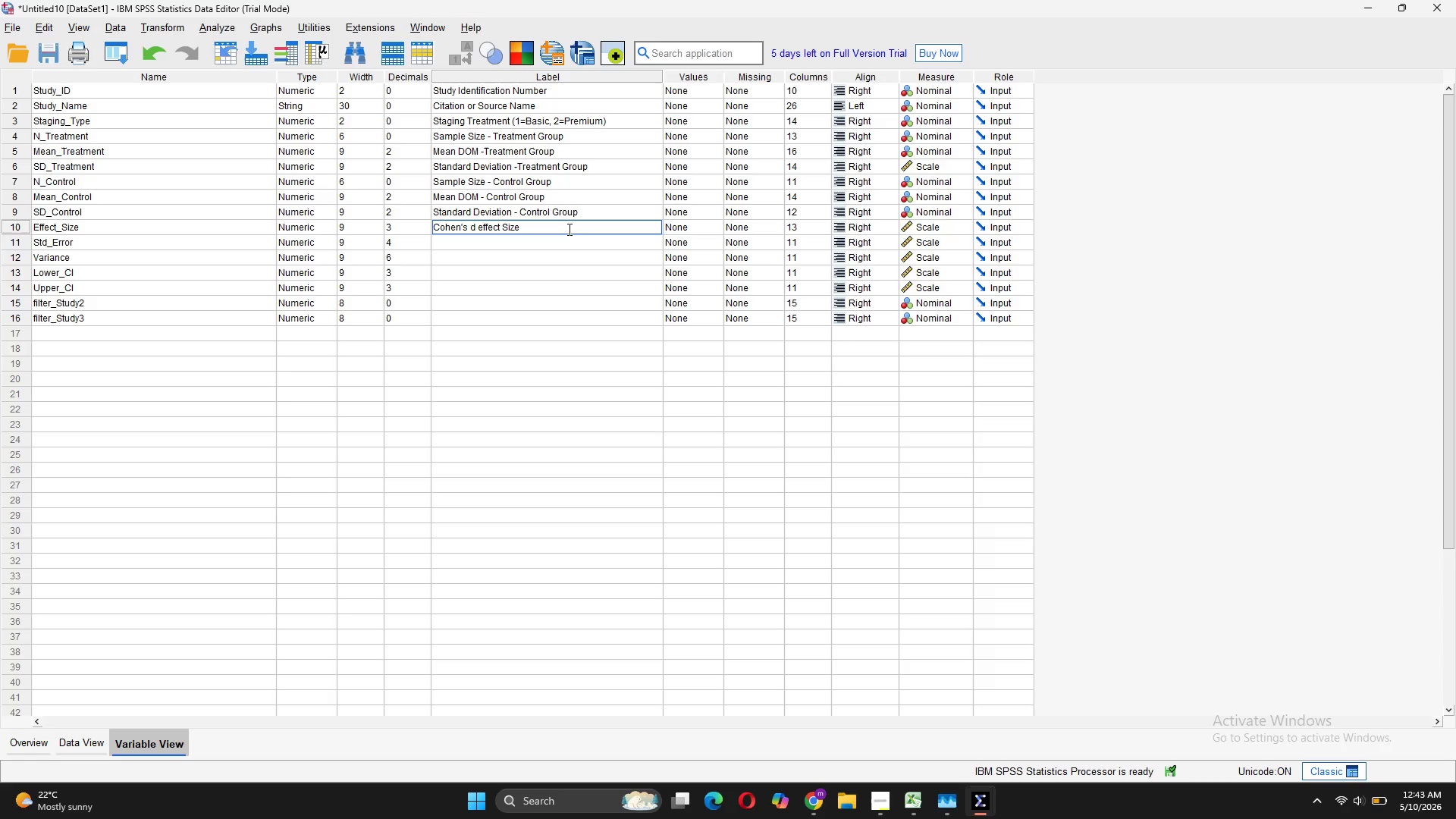 
double_click([533, 245])
 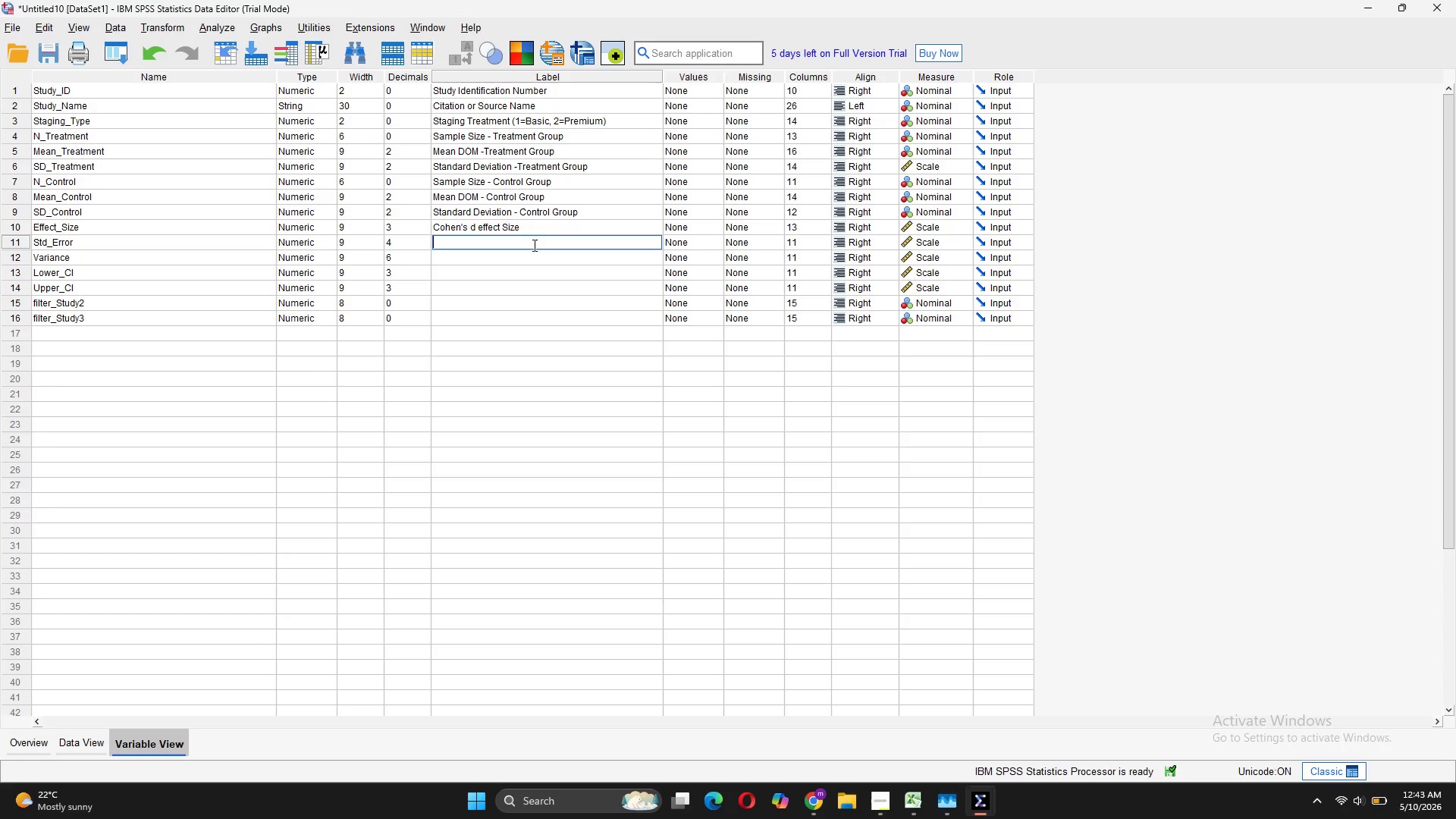 
type(Standard Error of Effect Size)
 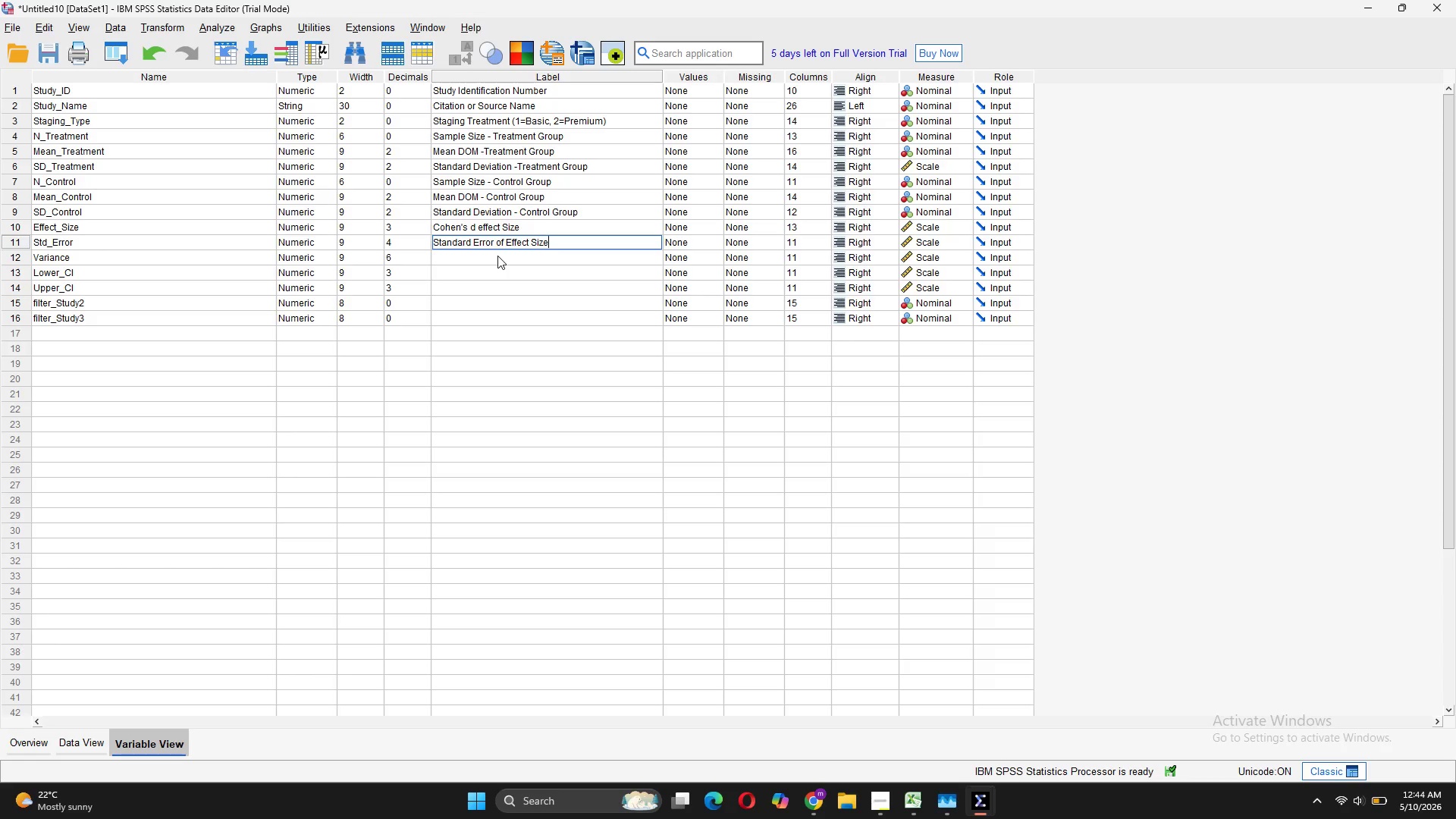 
double_click([497, 256])
 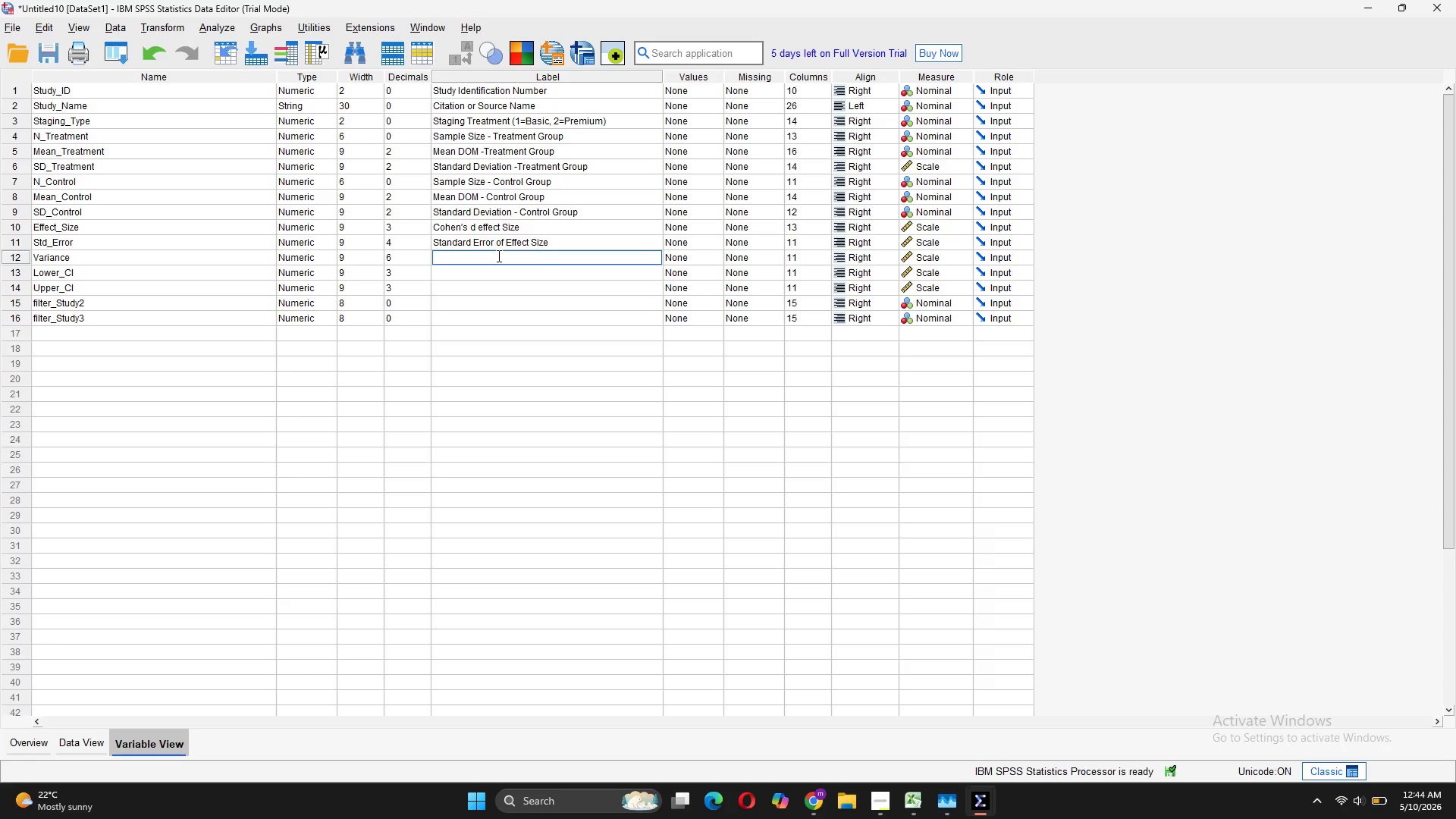 
wait(7.73)
 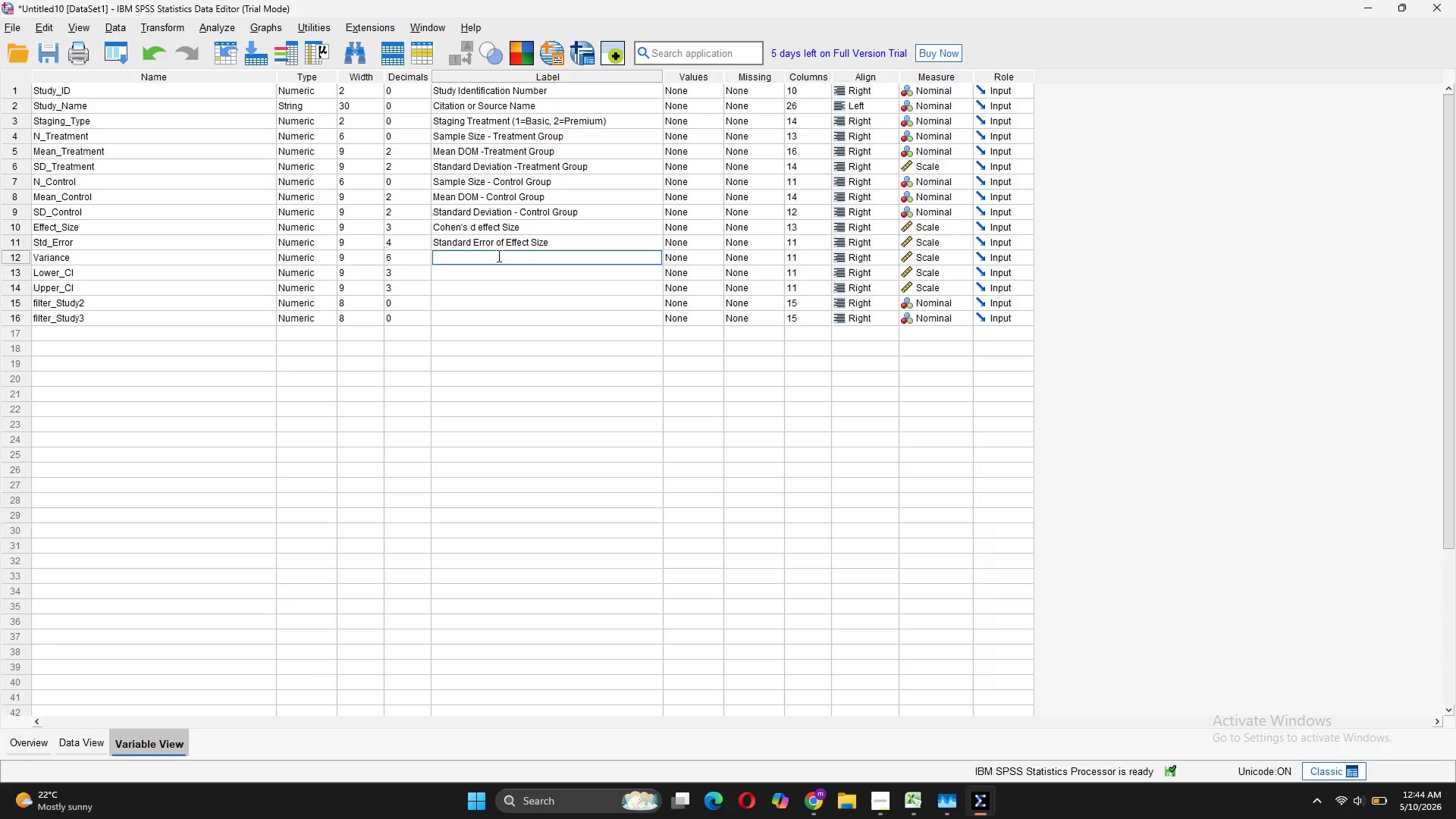 
type(Sampling)
 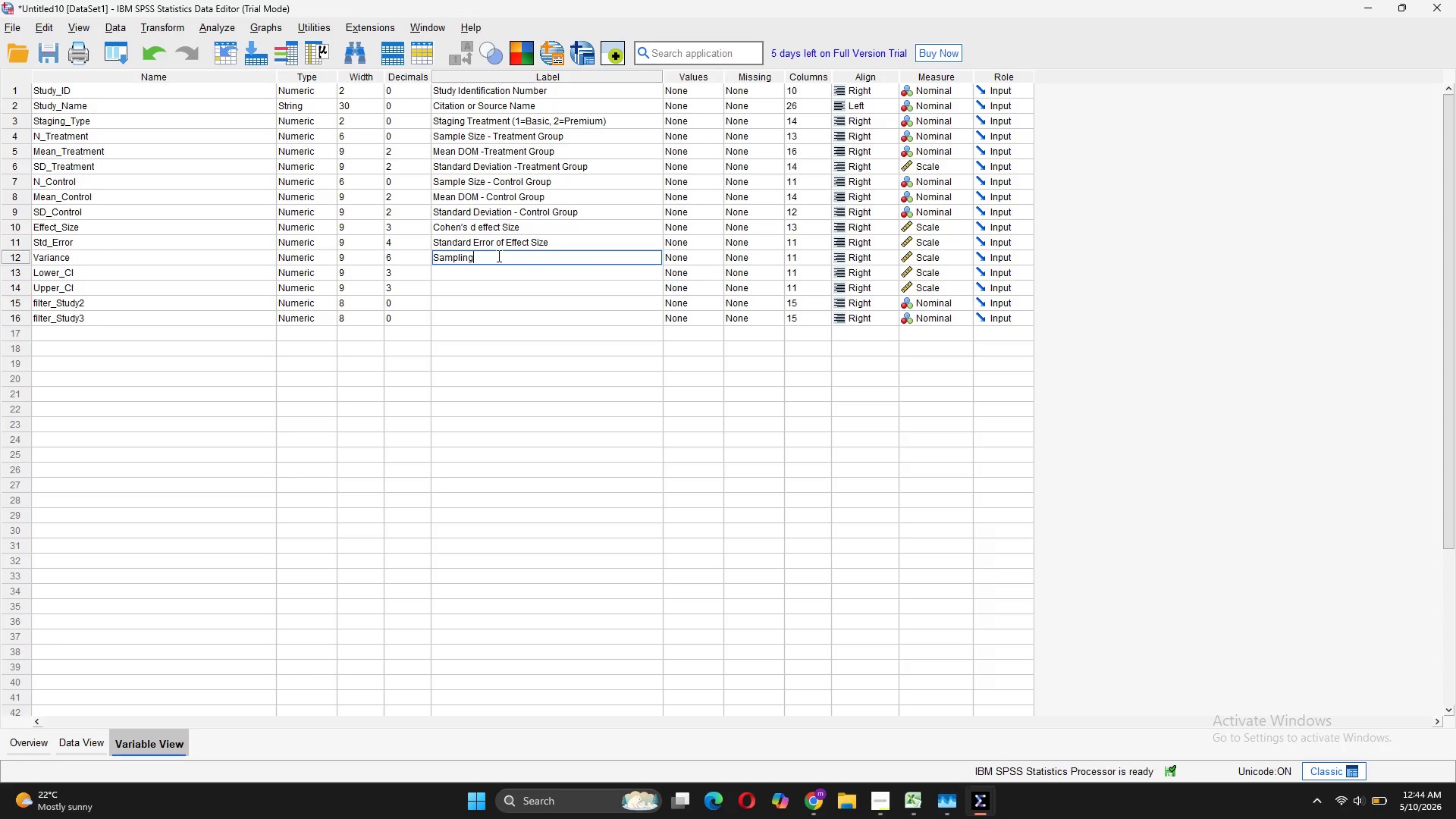 
wait(8.22)
 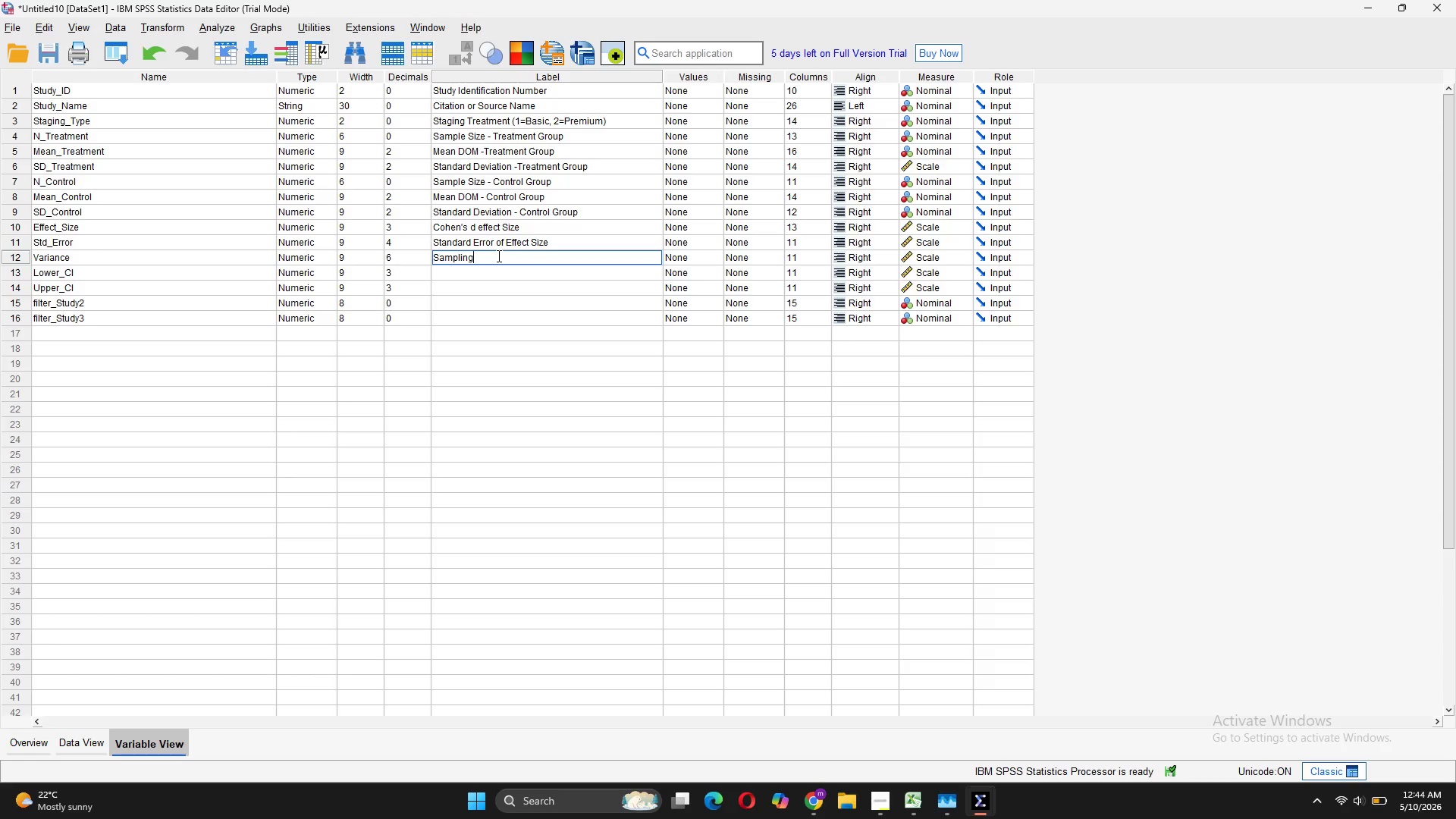 
type( Variance)
 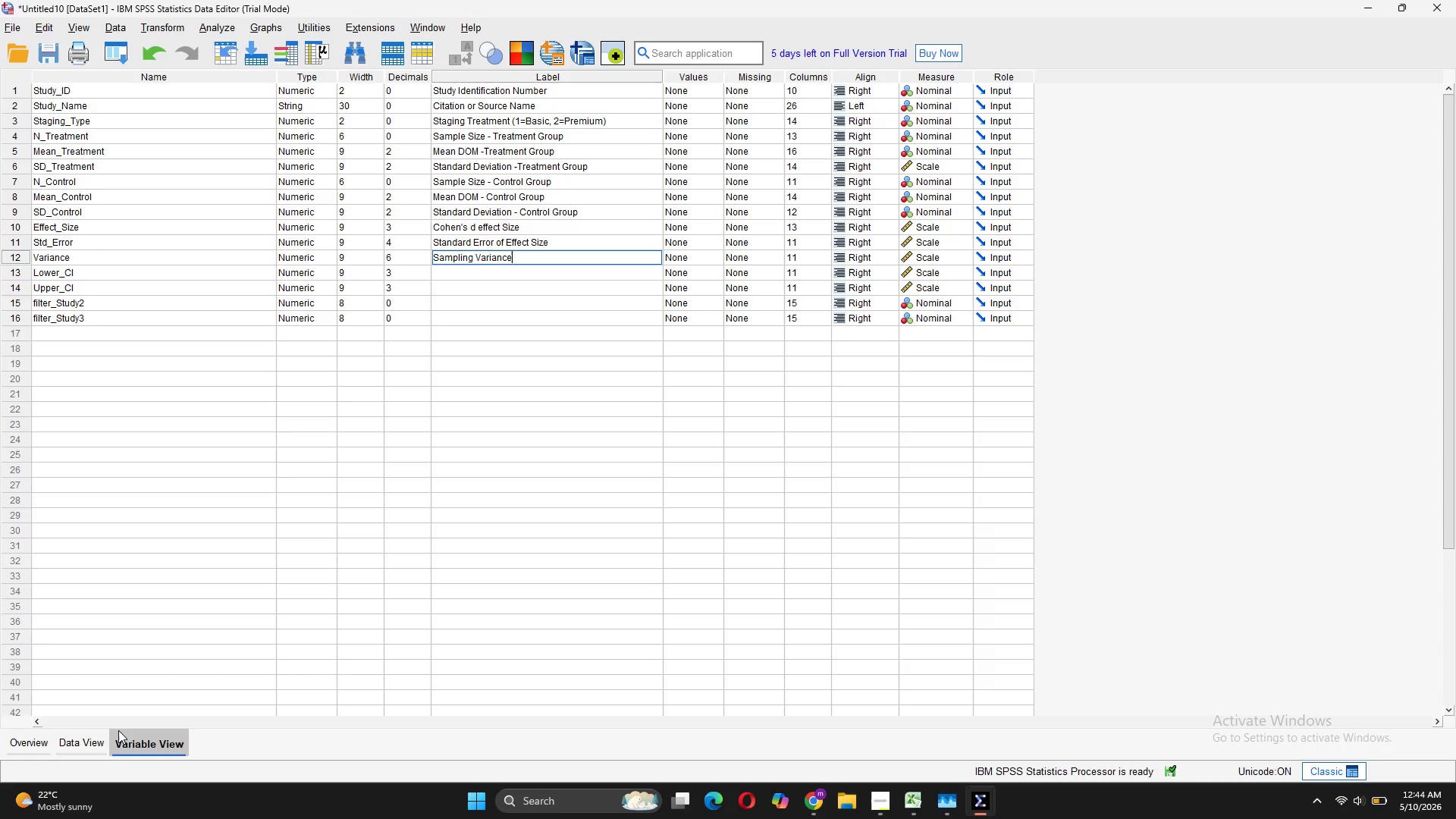 
left_click([82, 743])
 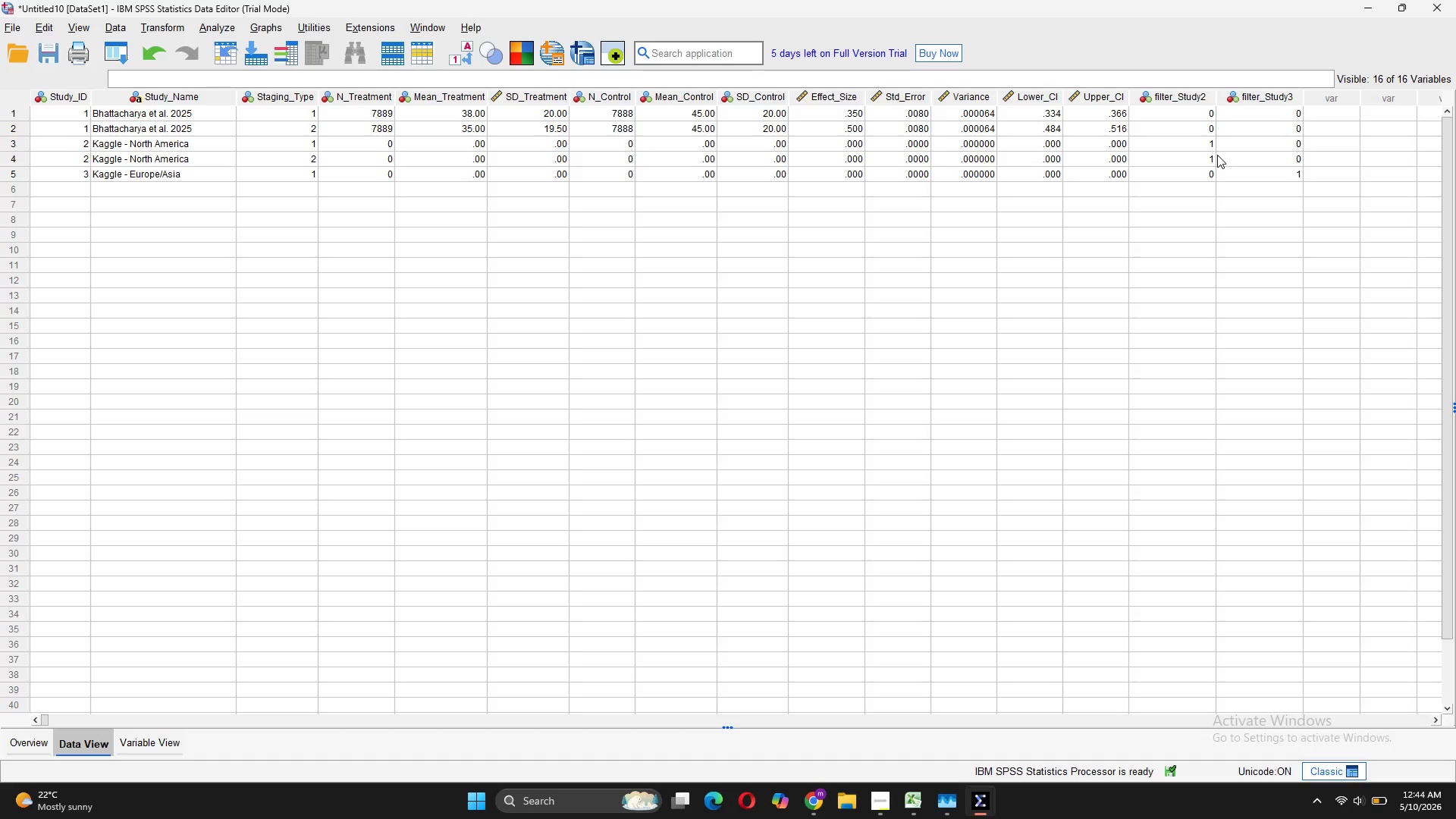 
wait(16.5)
 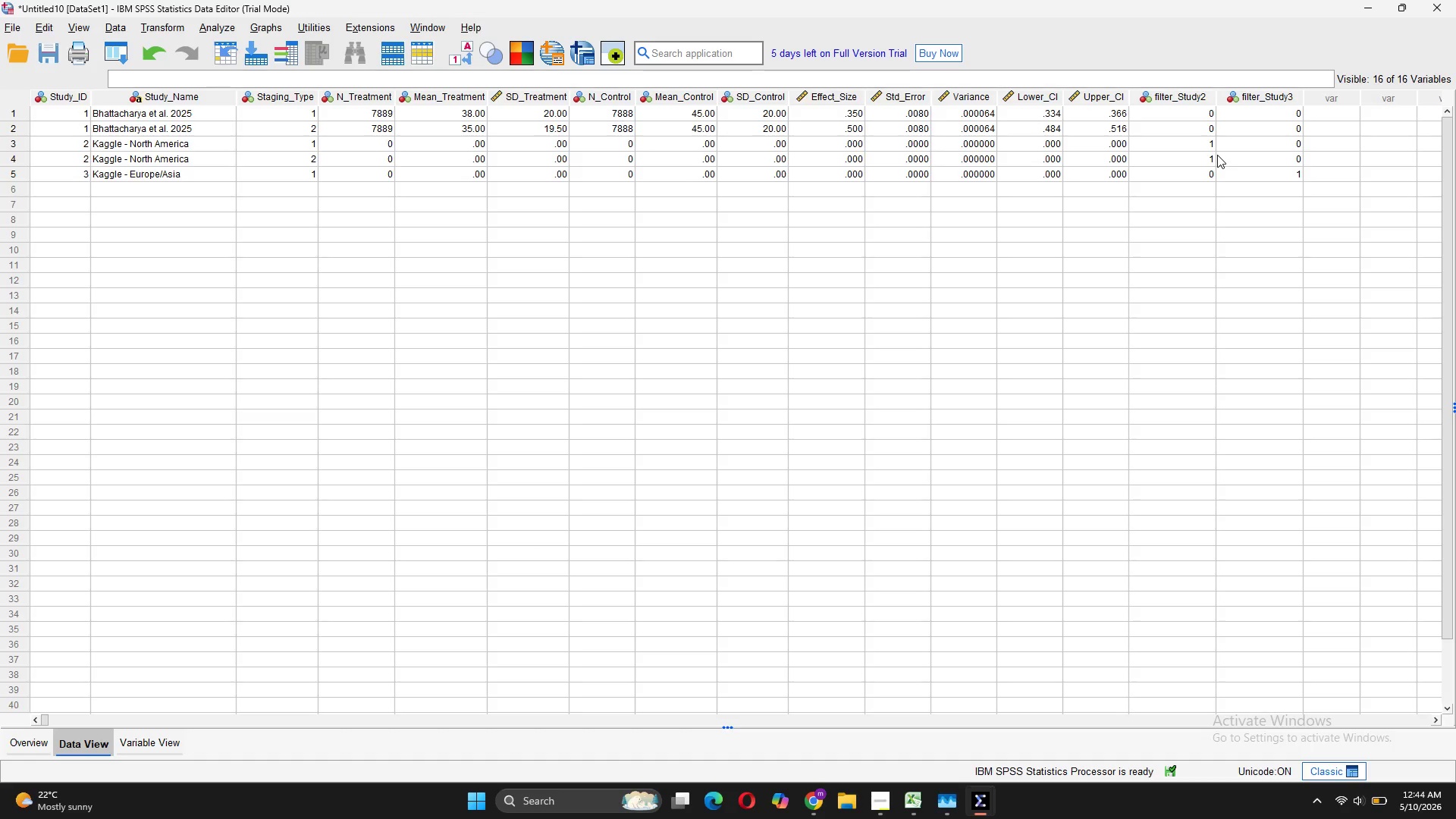 
left_click([799, 737])
 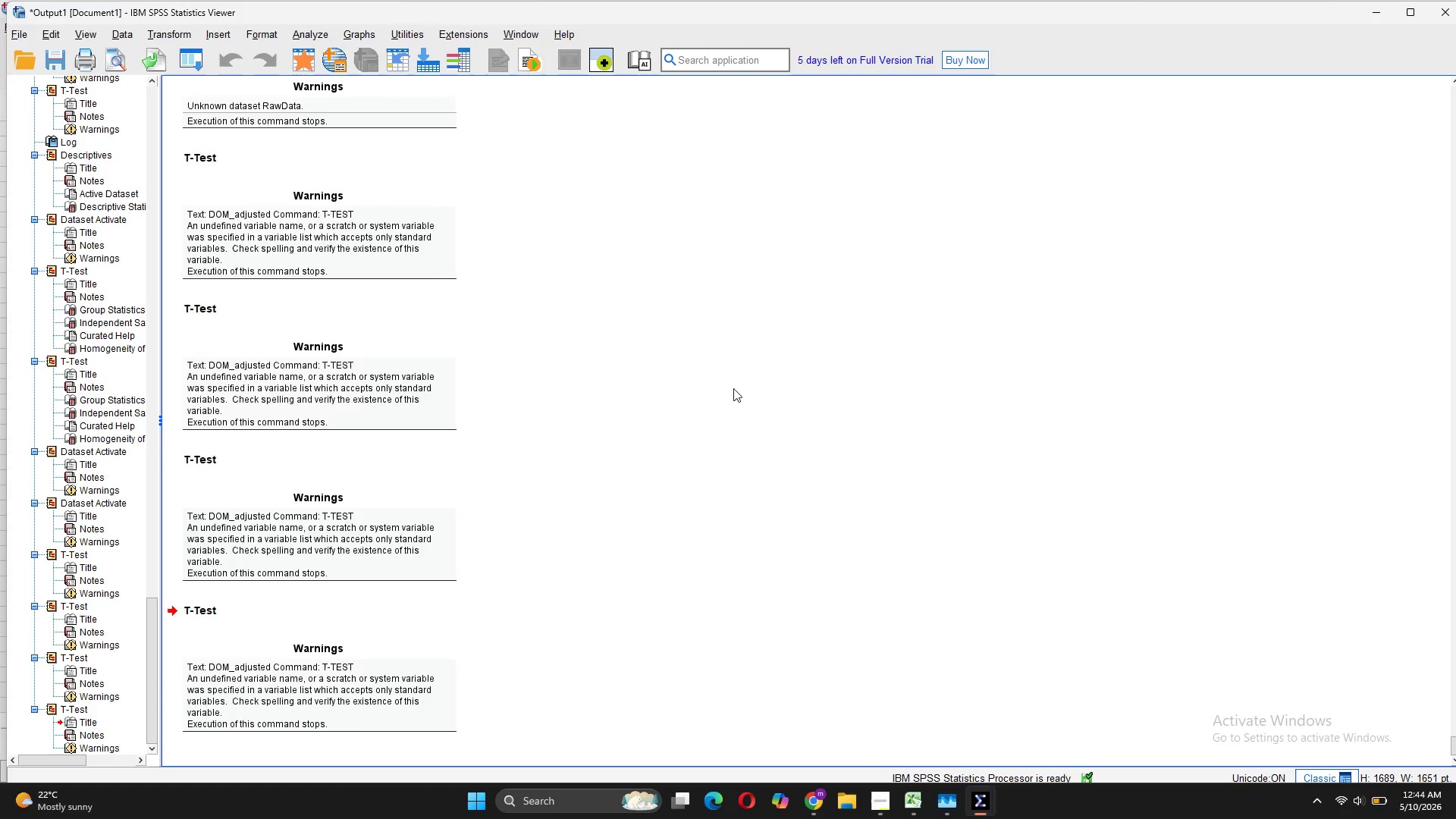 
scroll: coordinate [733, 388], scroll_direction: up, amount: 38.0
 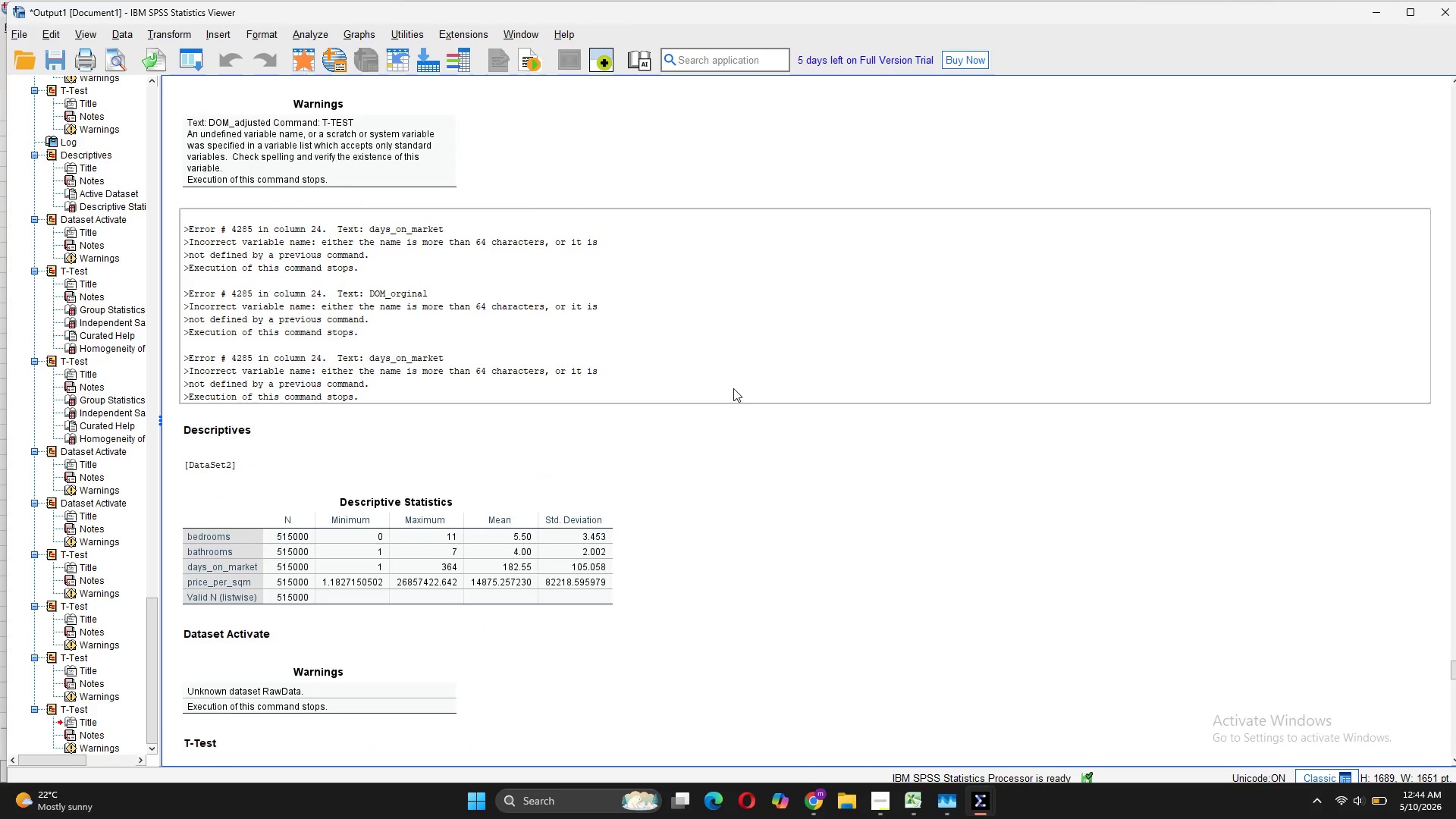 
scroll: coordinate [733, 388], scroll_direction: down, amount: 7.0
 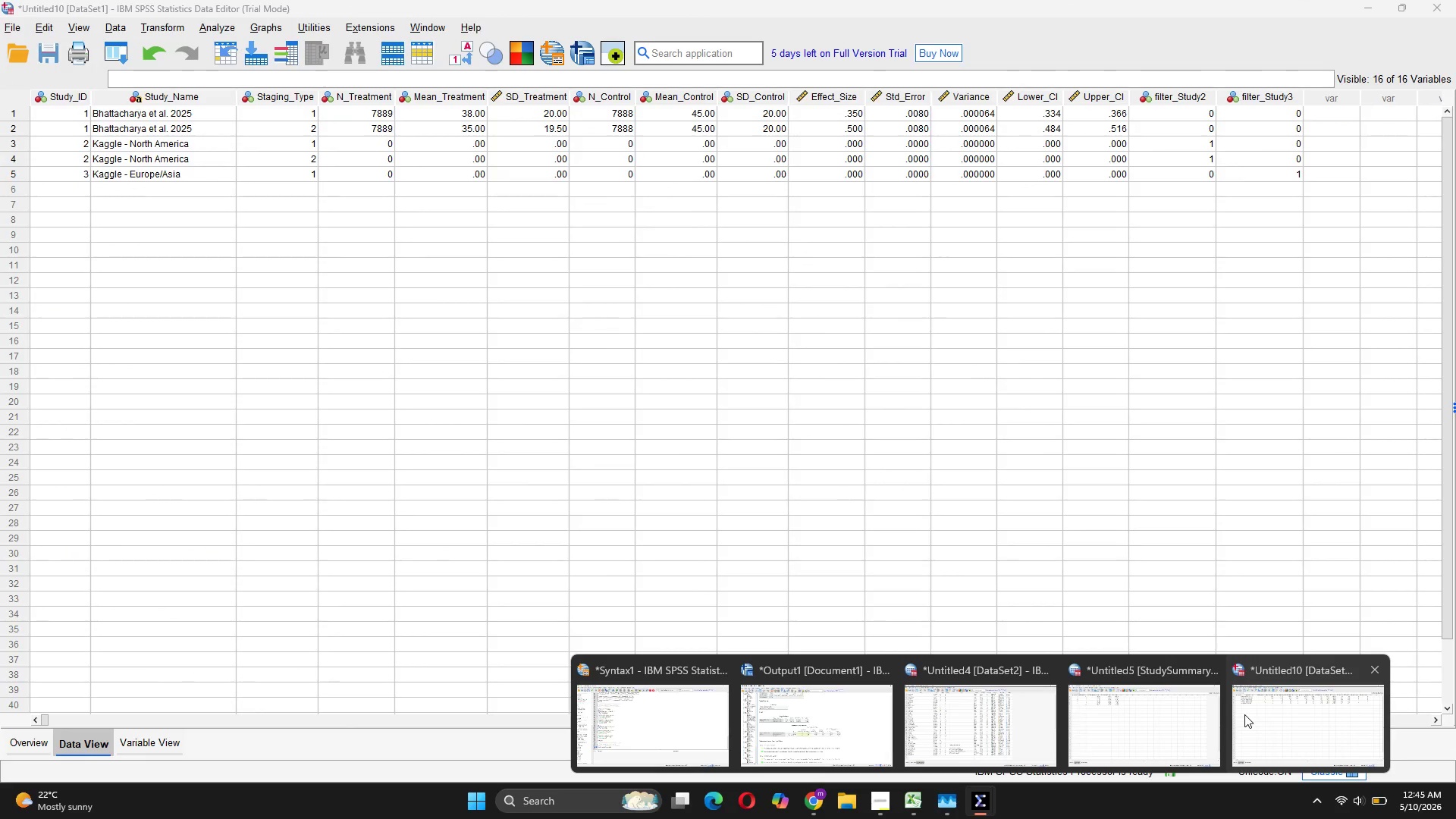 
wait(30.01)
 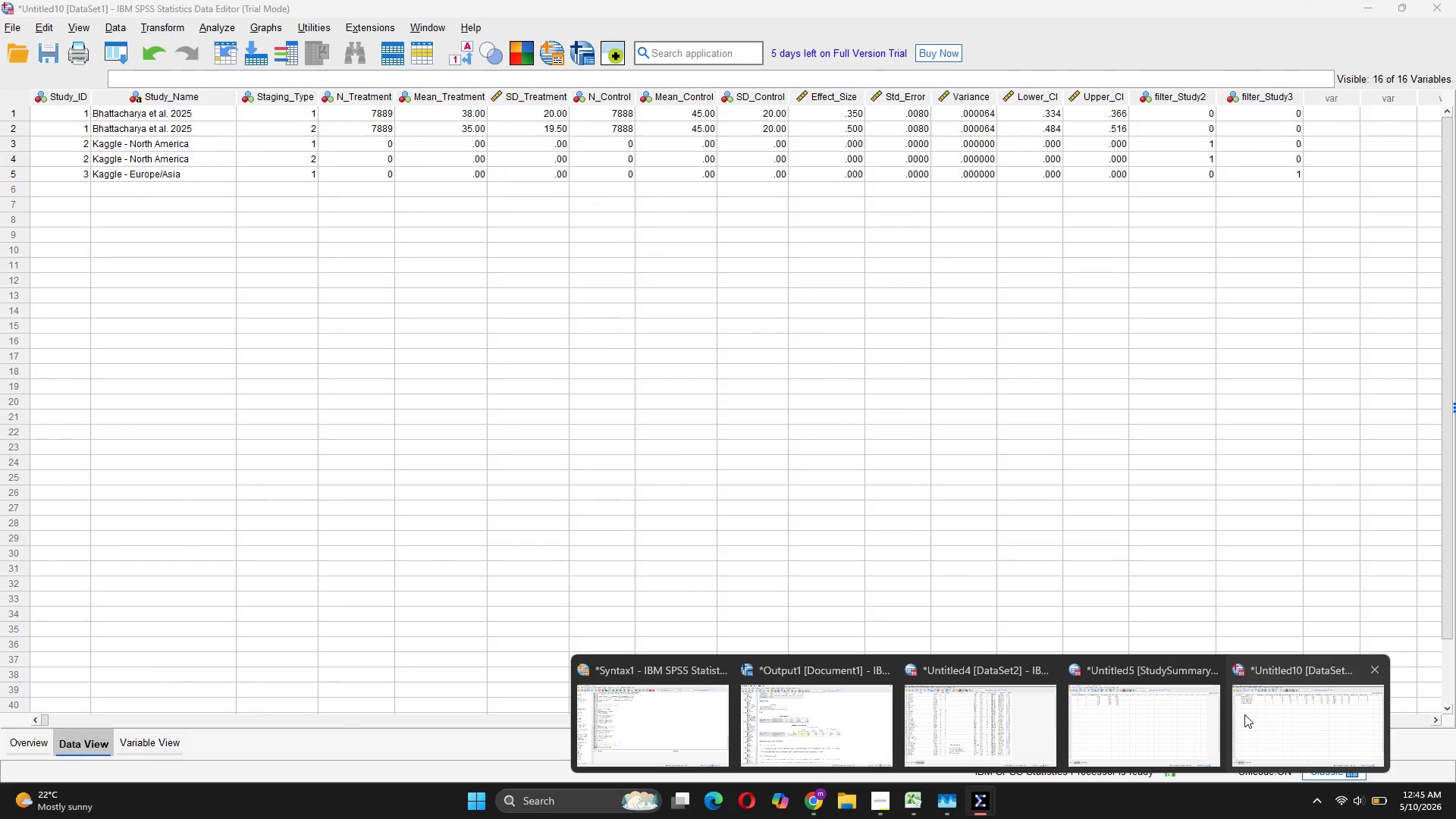 
left_click([670, 714])
 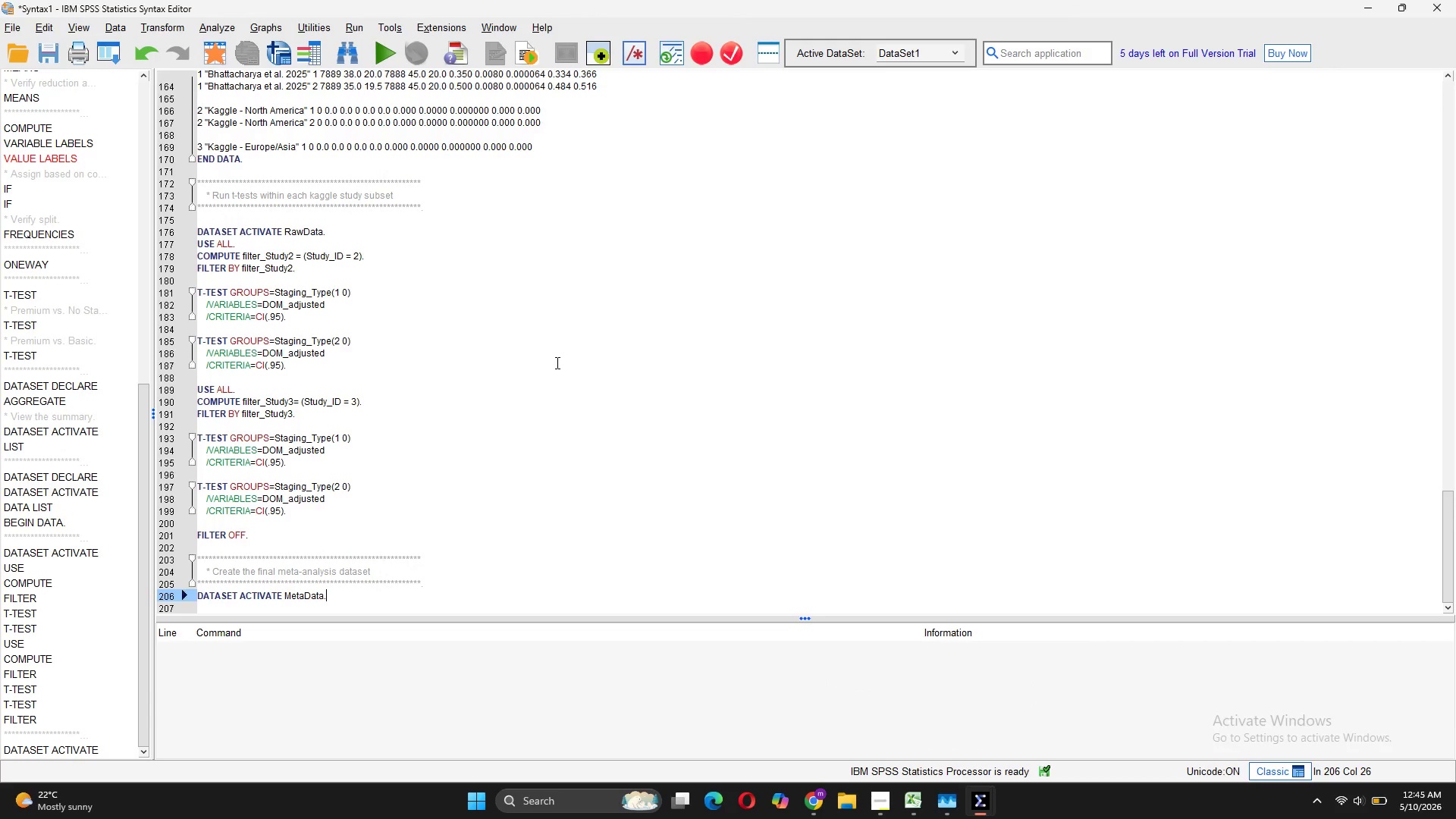 
scroll: coordinate [556, 362], scroll_direction: up, amount: 1.0
 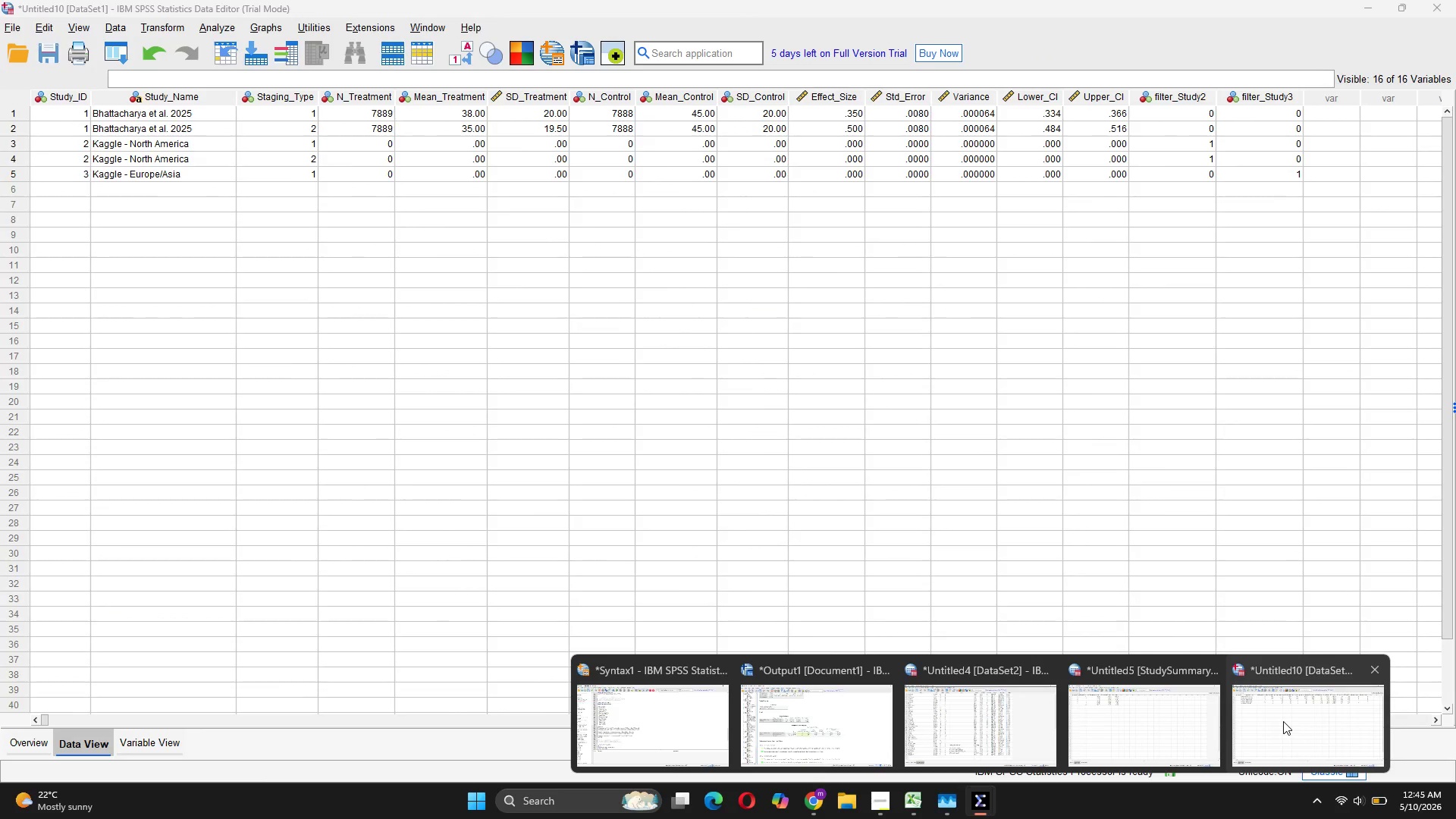 
wait(14.39)
 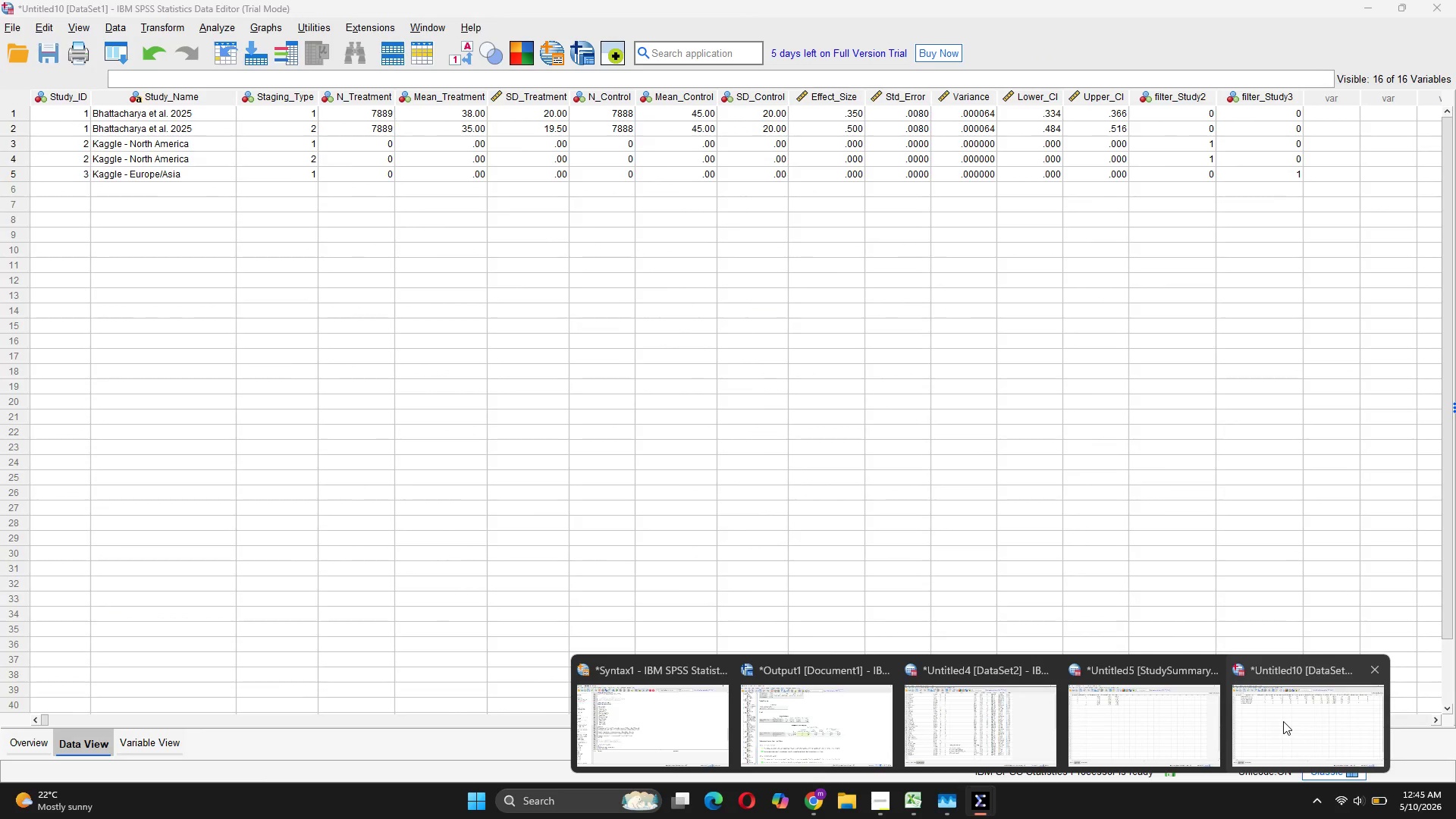 
left_click([819, 748])
 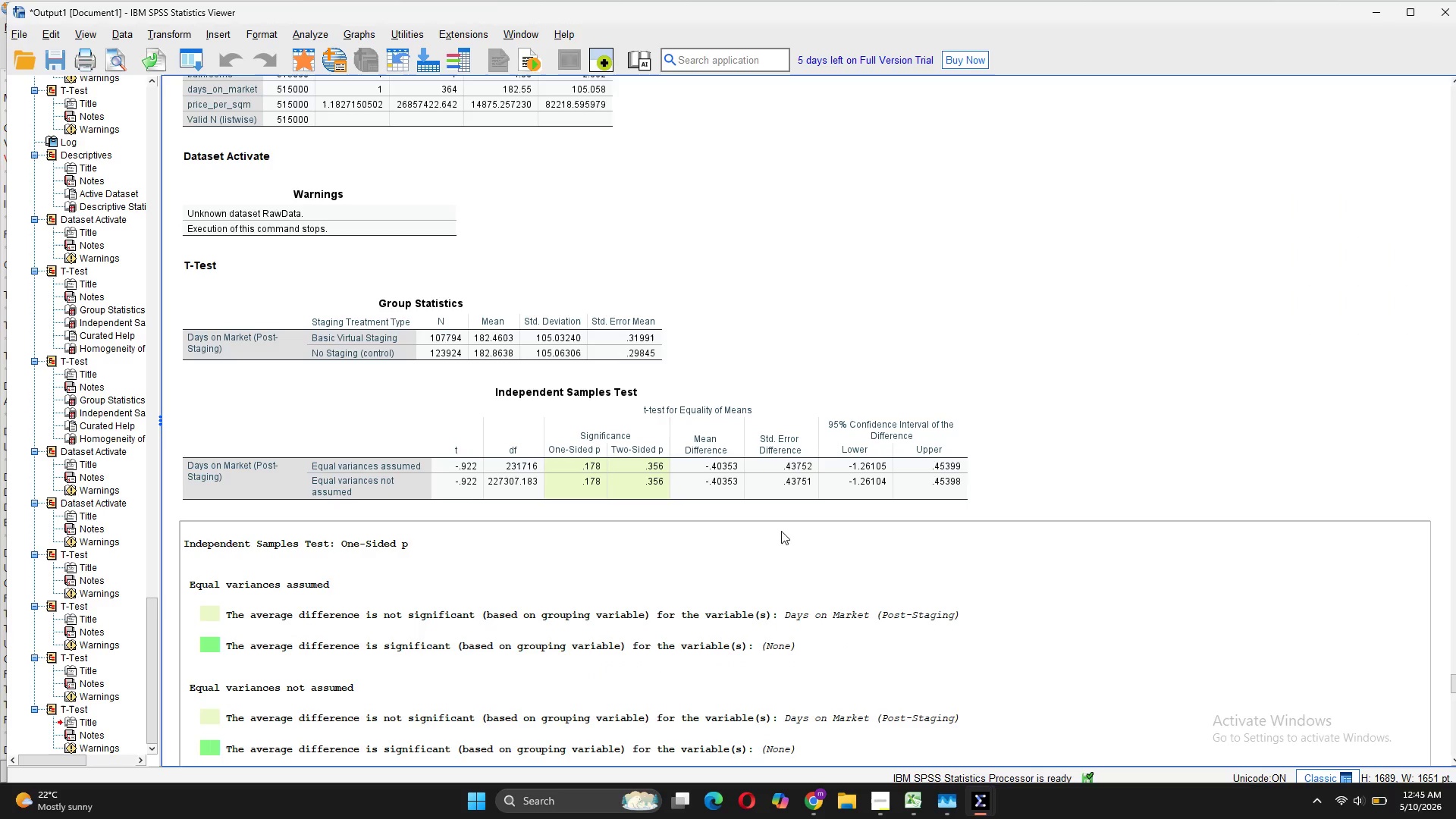 
scroll: coordinate [781, 531], scroll_direction: up, amount: 2.0
 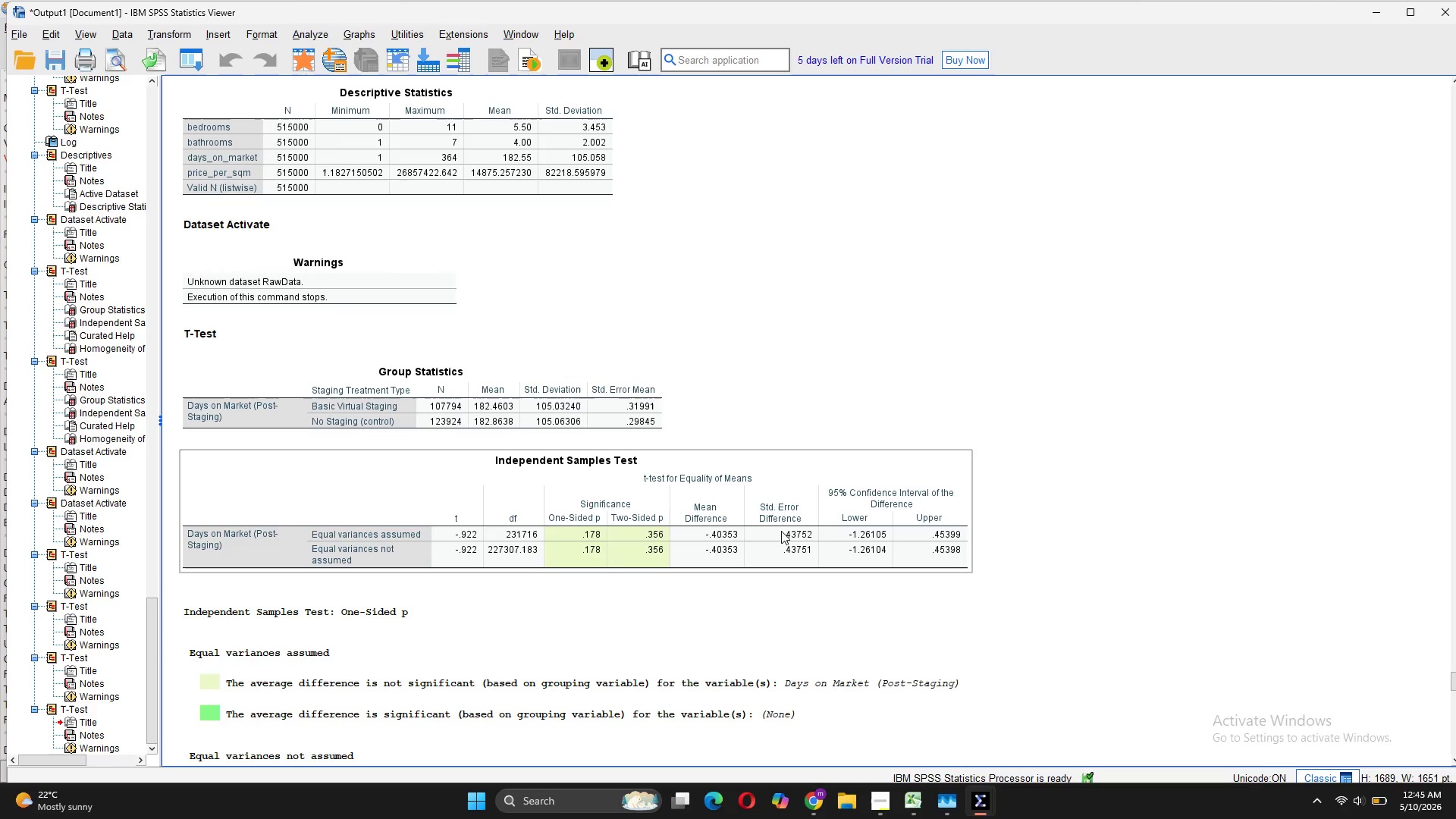 
mouse_move([756, 443])
 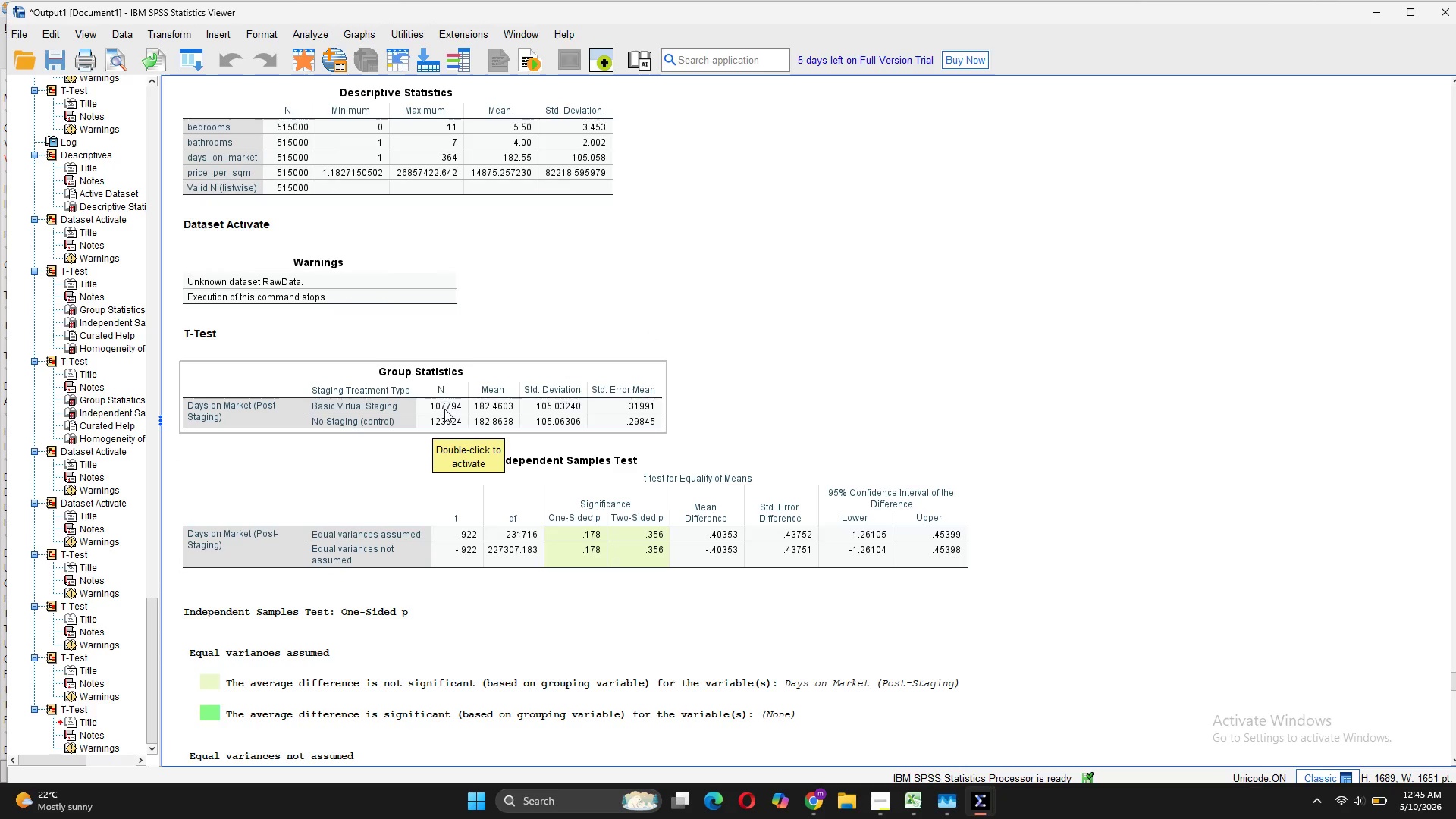 
wait(8.68)
 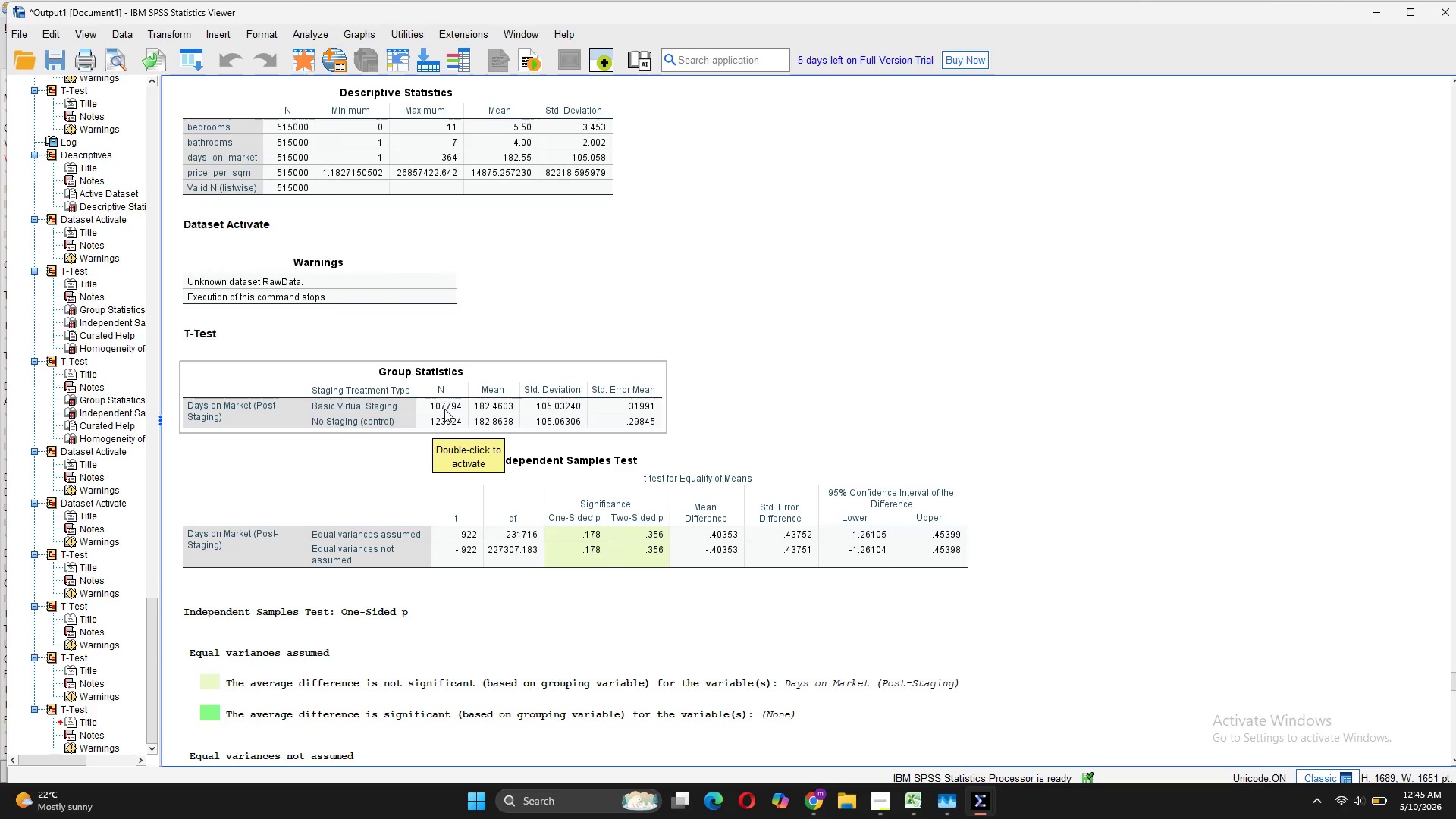 
left_click([444, 409])
 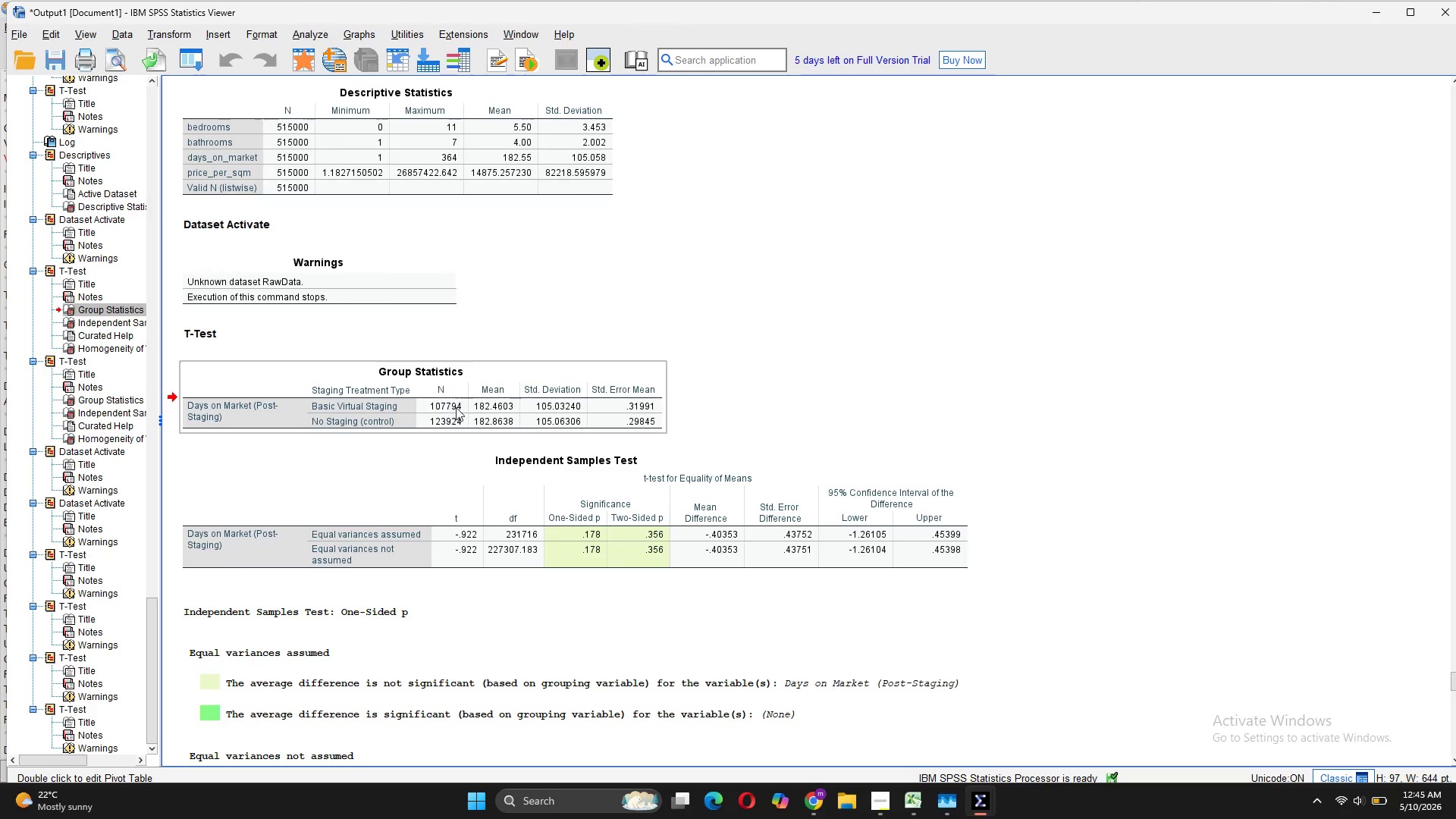 
left_click_drag(start_coordinate=[464, 406], to_coordinate=[454, 400])
 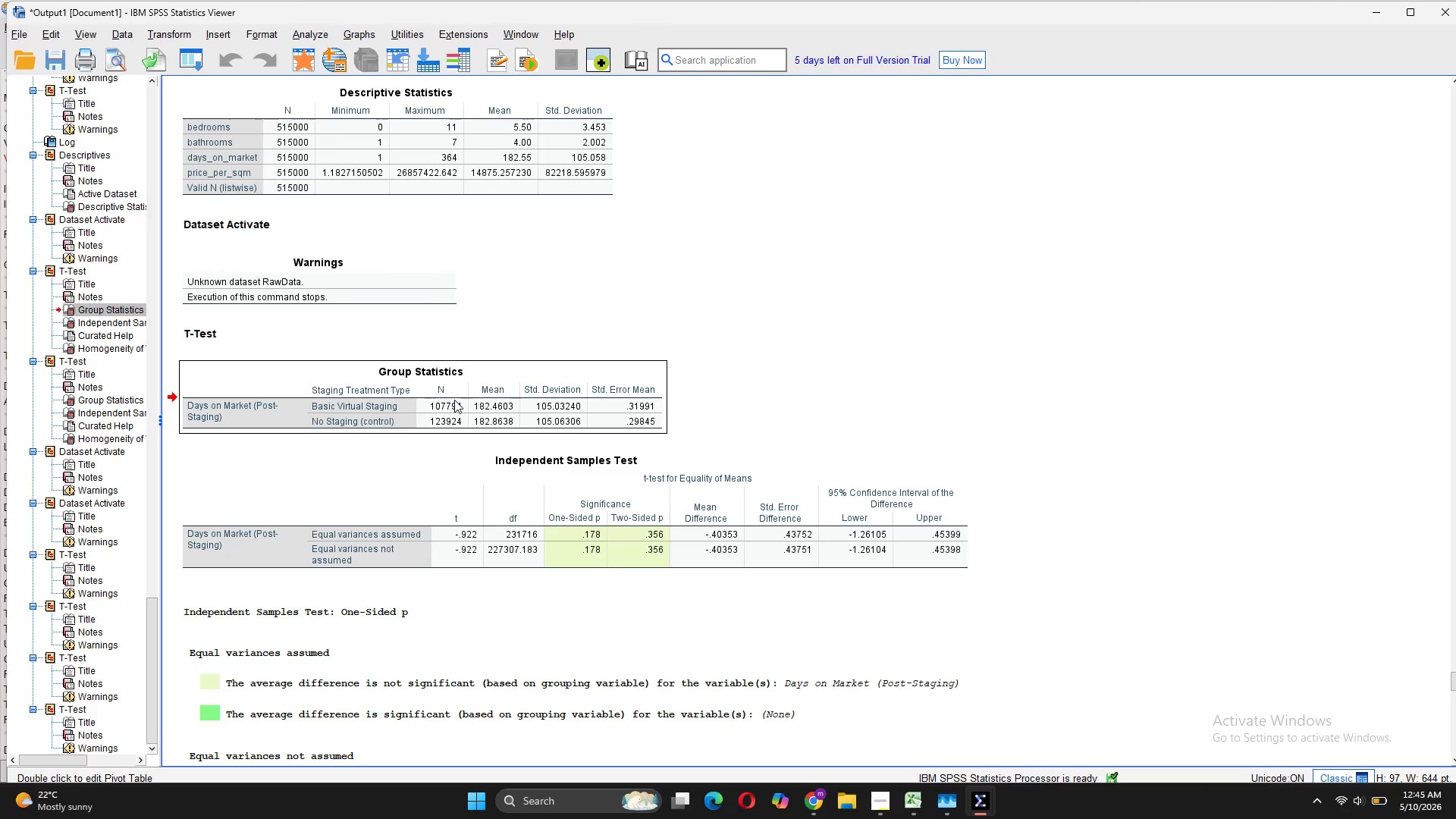 
double_click([454, 400])
 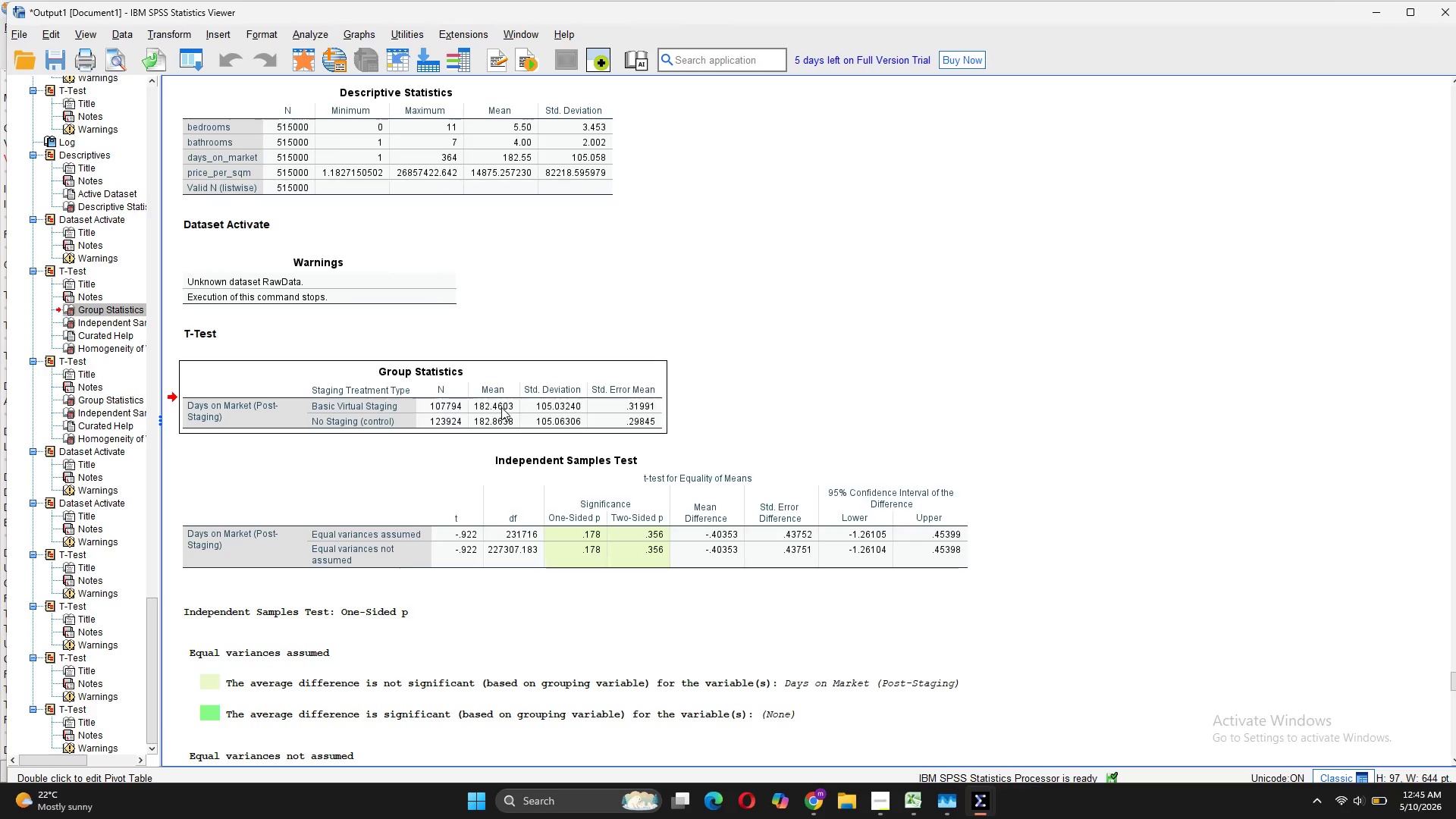 
double_click([501, 407])
 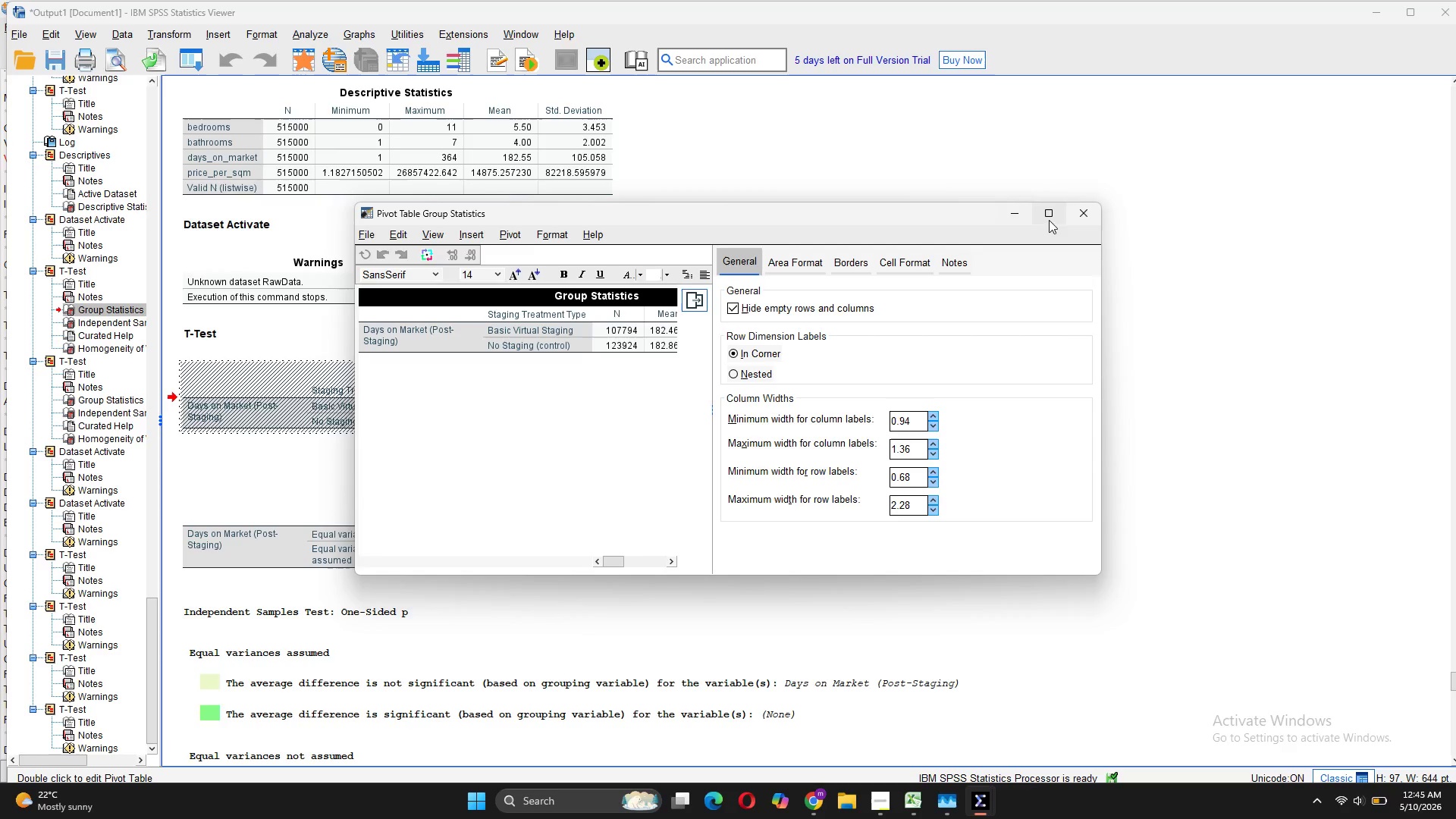 
left_click([1078, 212])
 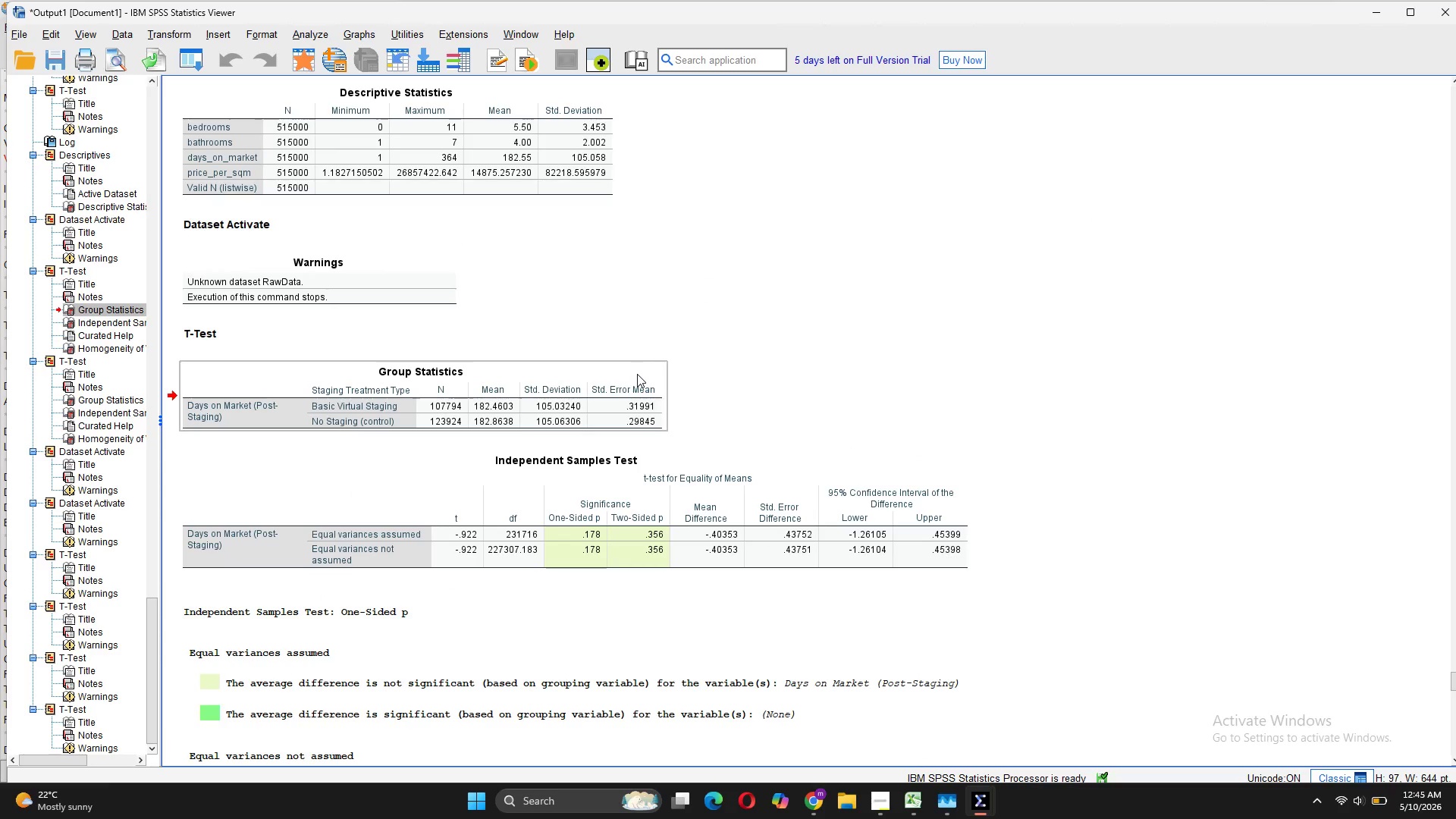 
double_click([635, 373])
 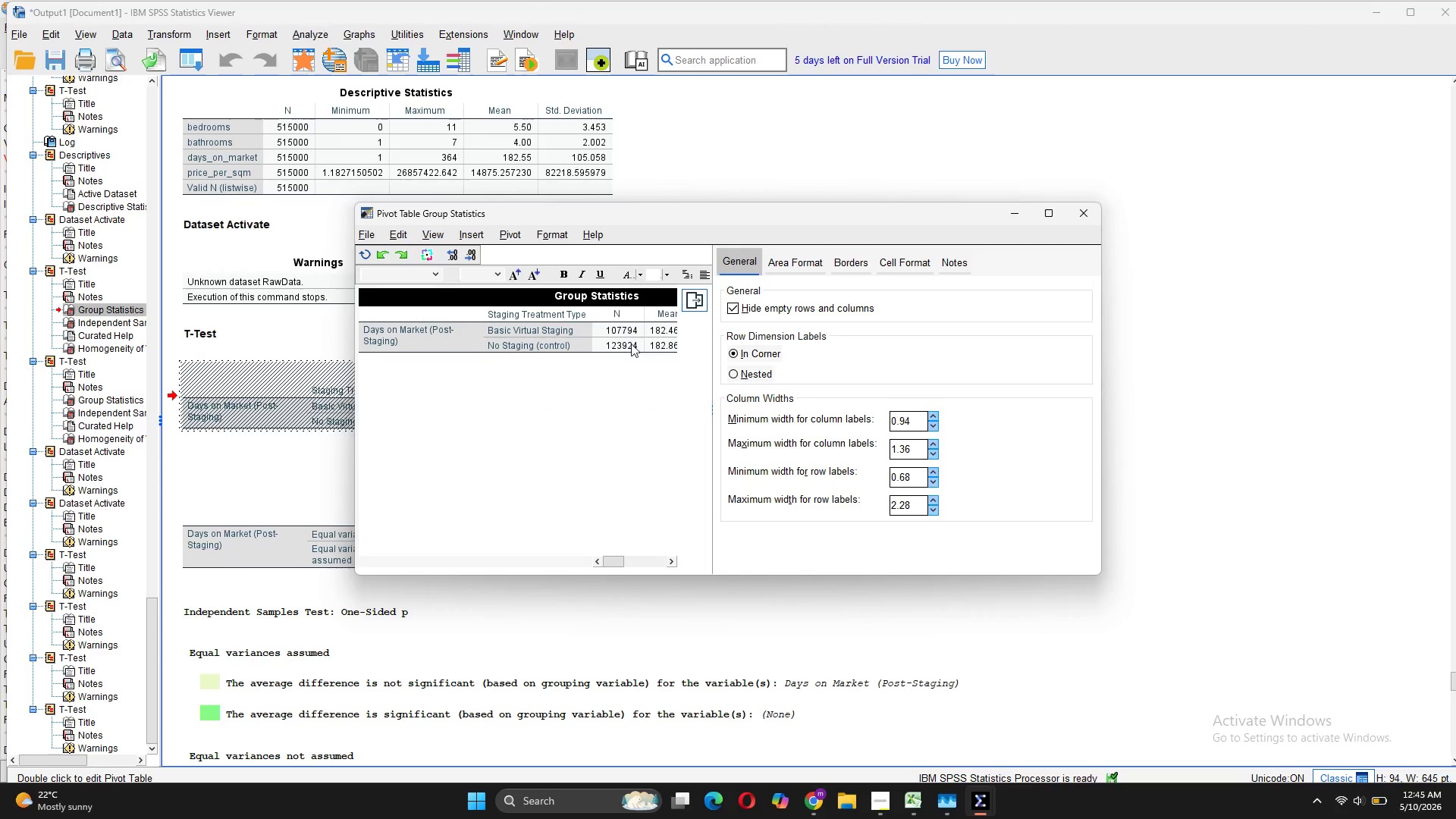 
left_click_drag(start_coordinate=[636, 328], to_coordinate=[610, 330])
 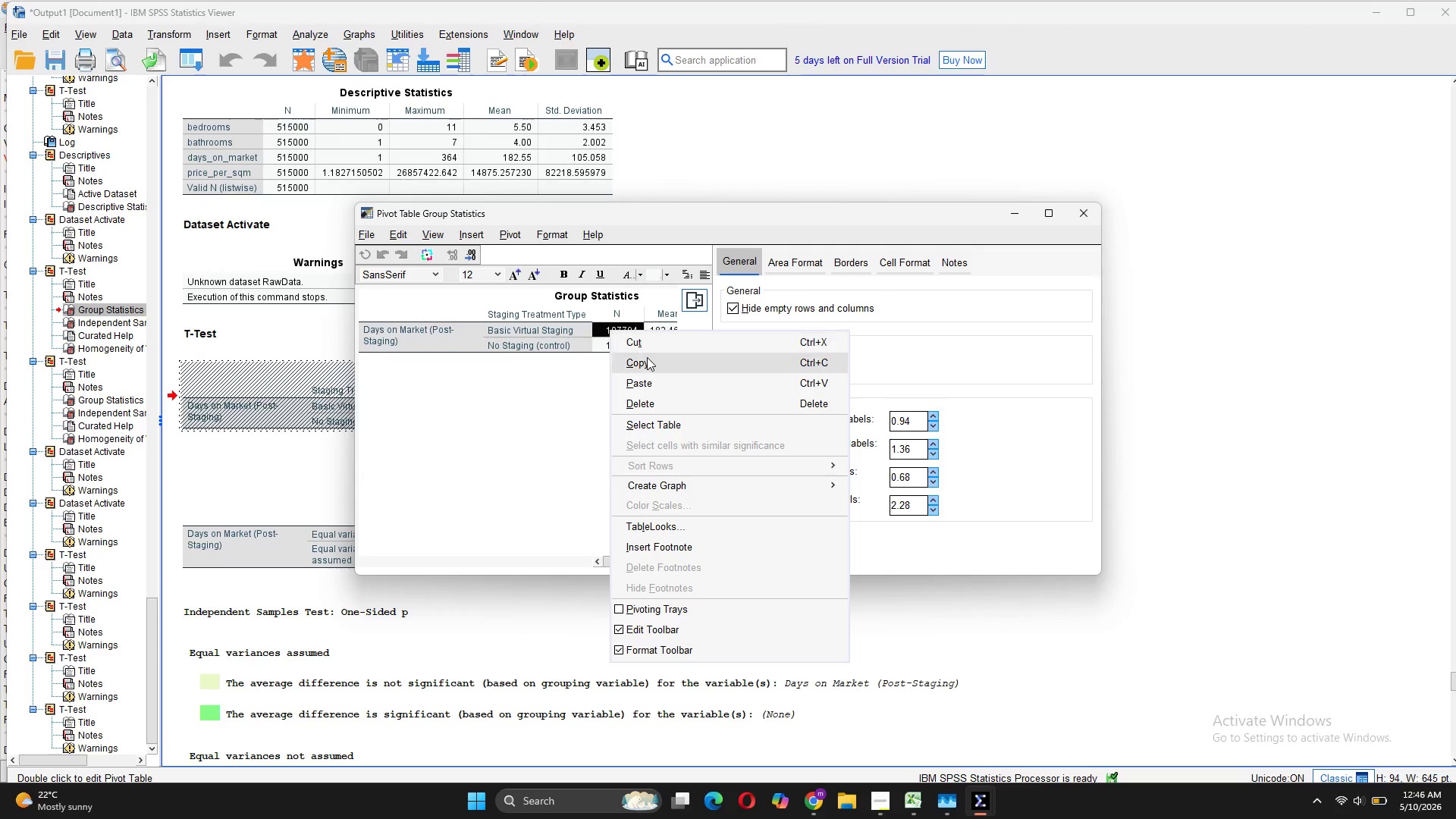 
left_click([648, 359])
 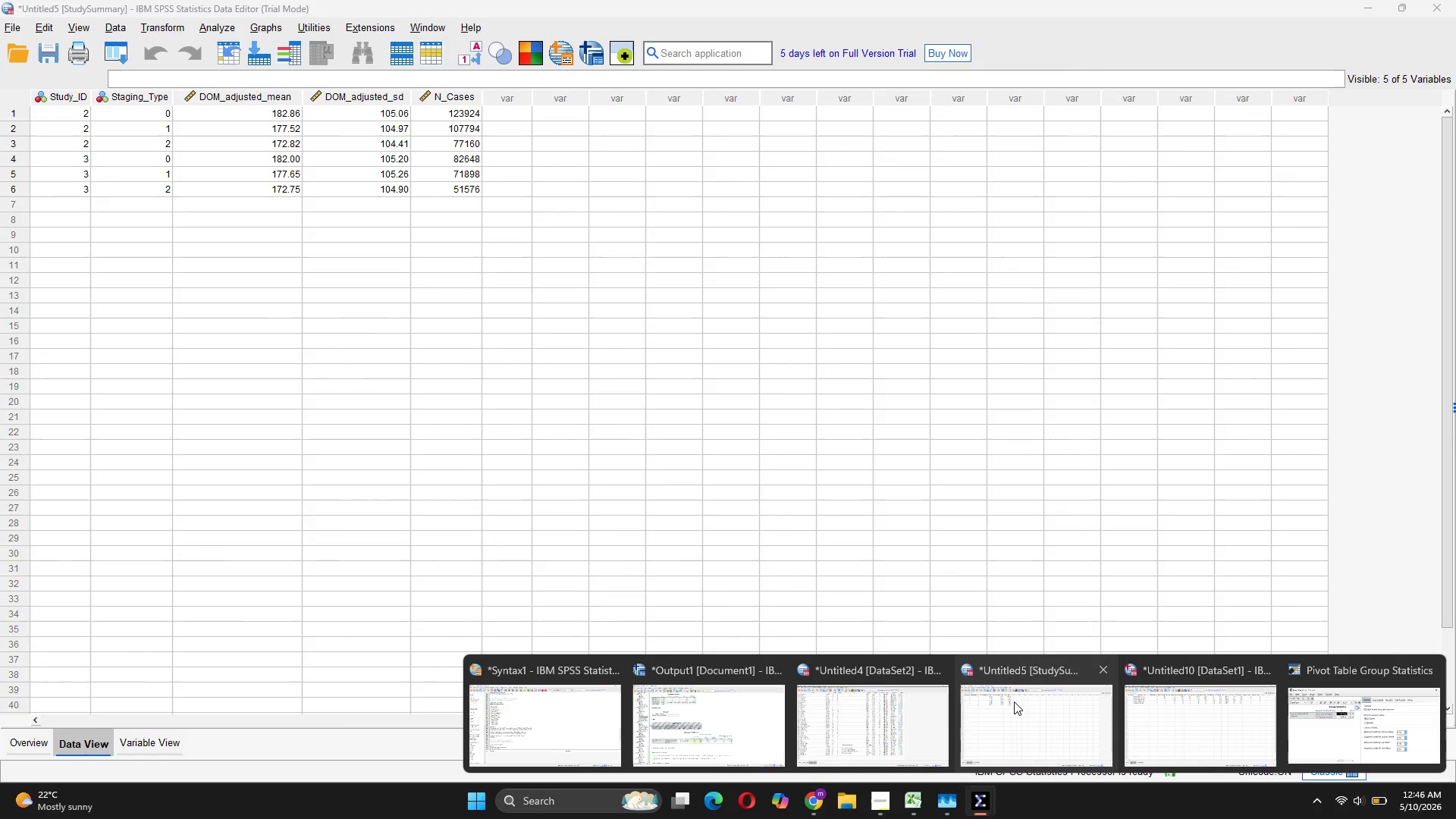 
wait(5.75)
 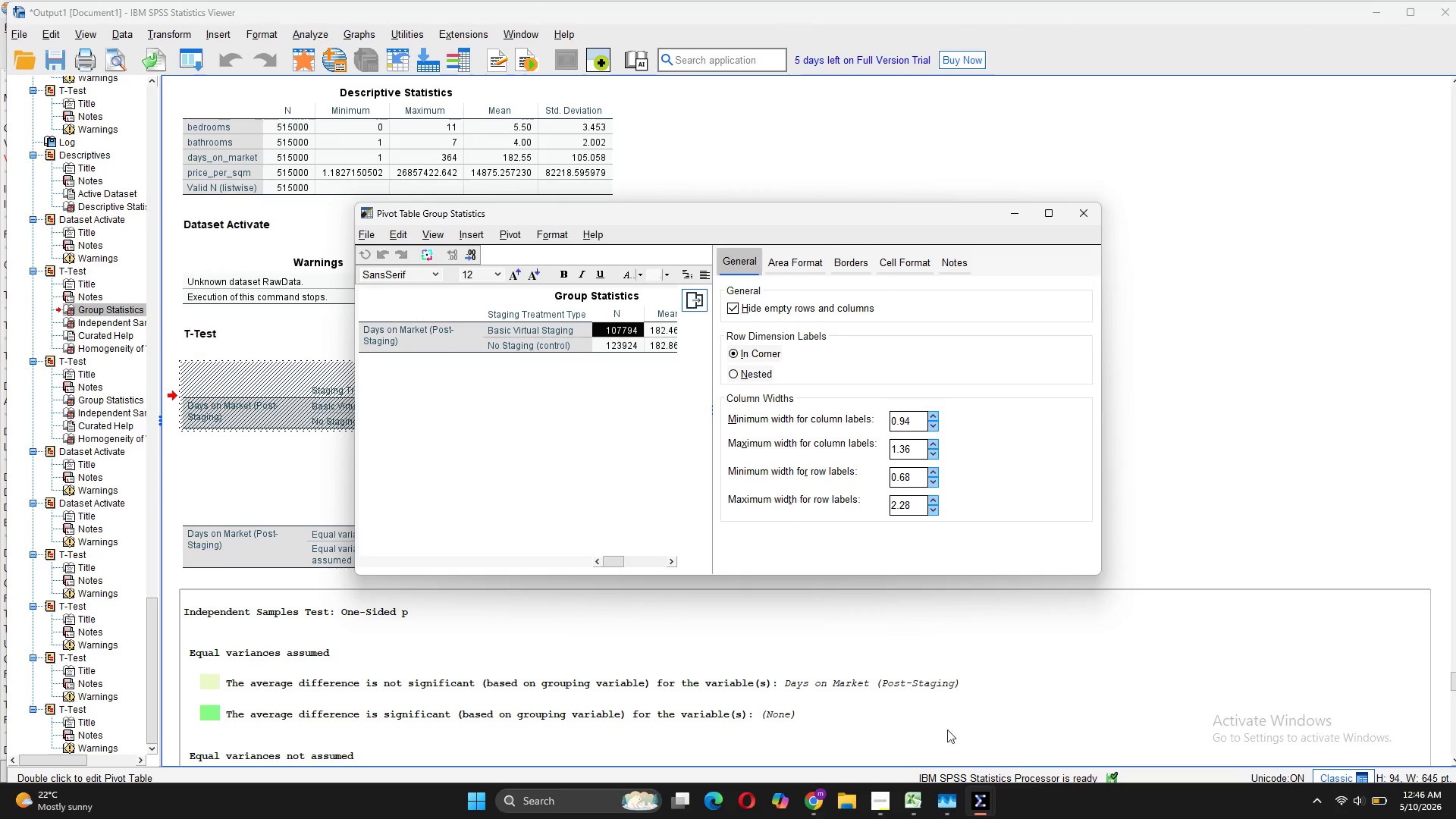 
left_click([1194, 723])
 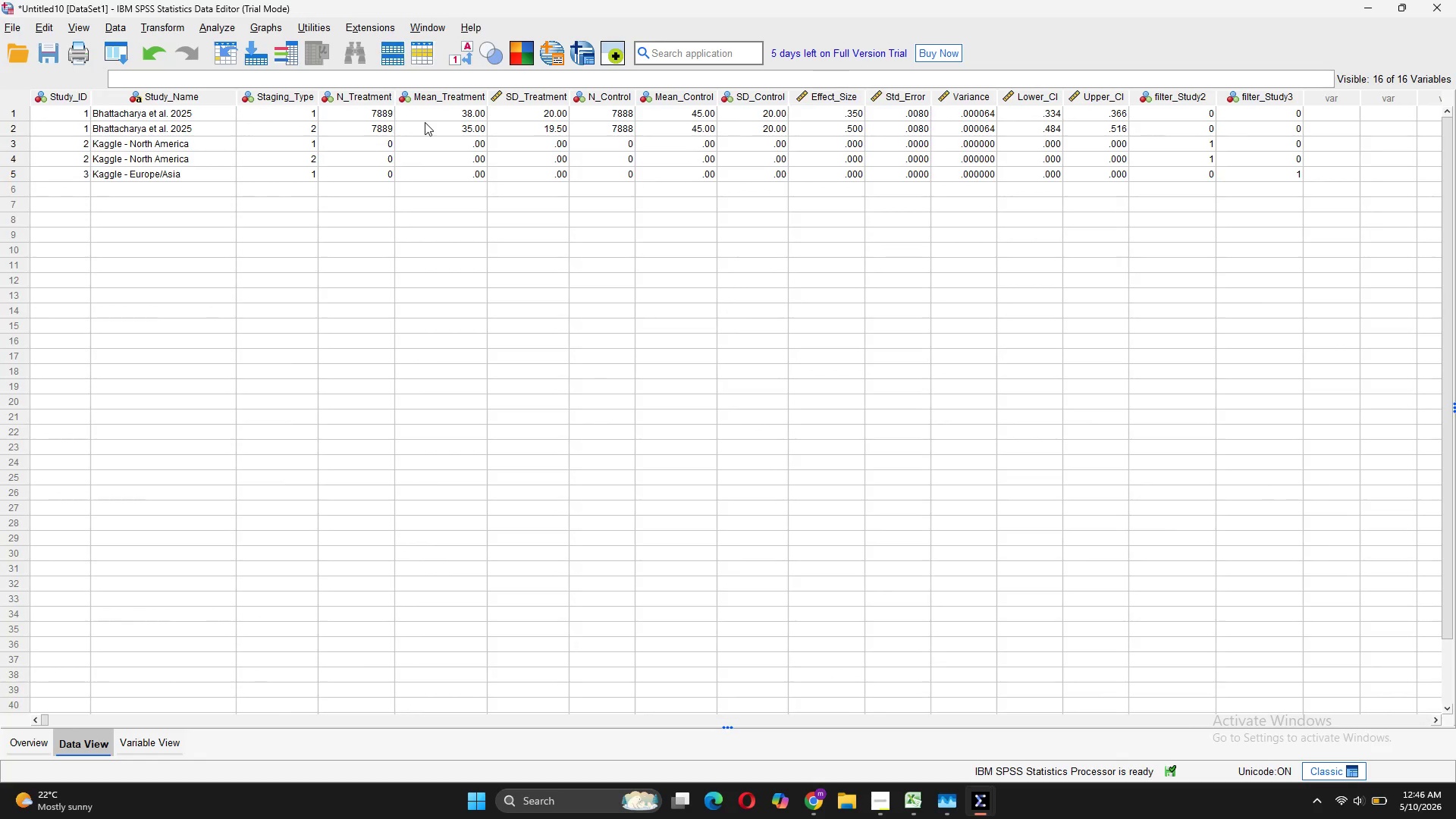 
wait(11.44)
 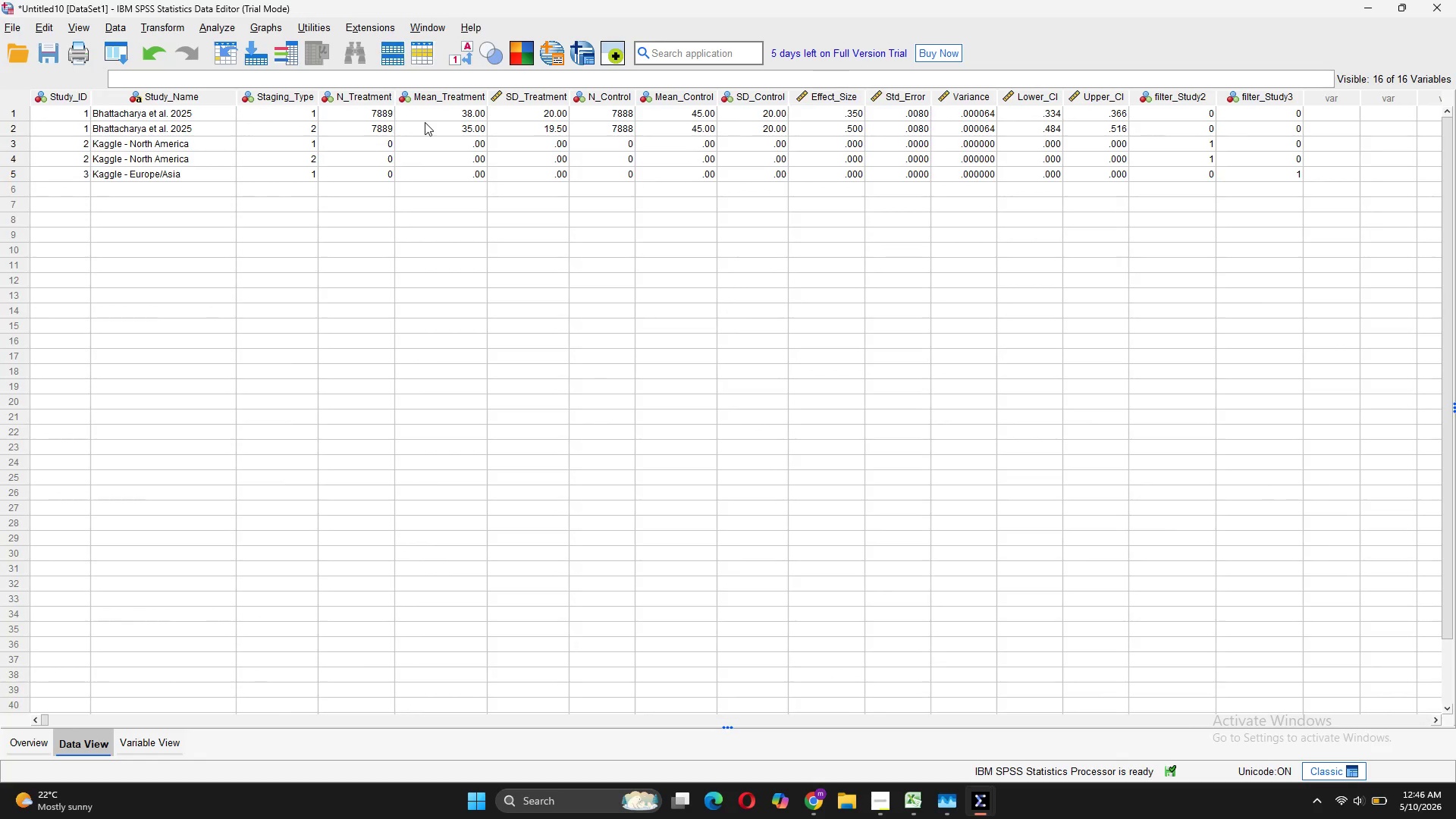 
left_click([362, 143])
 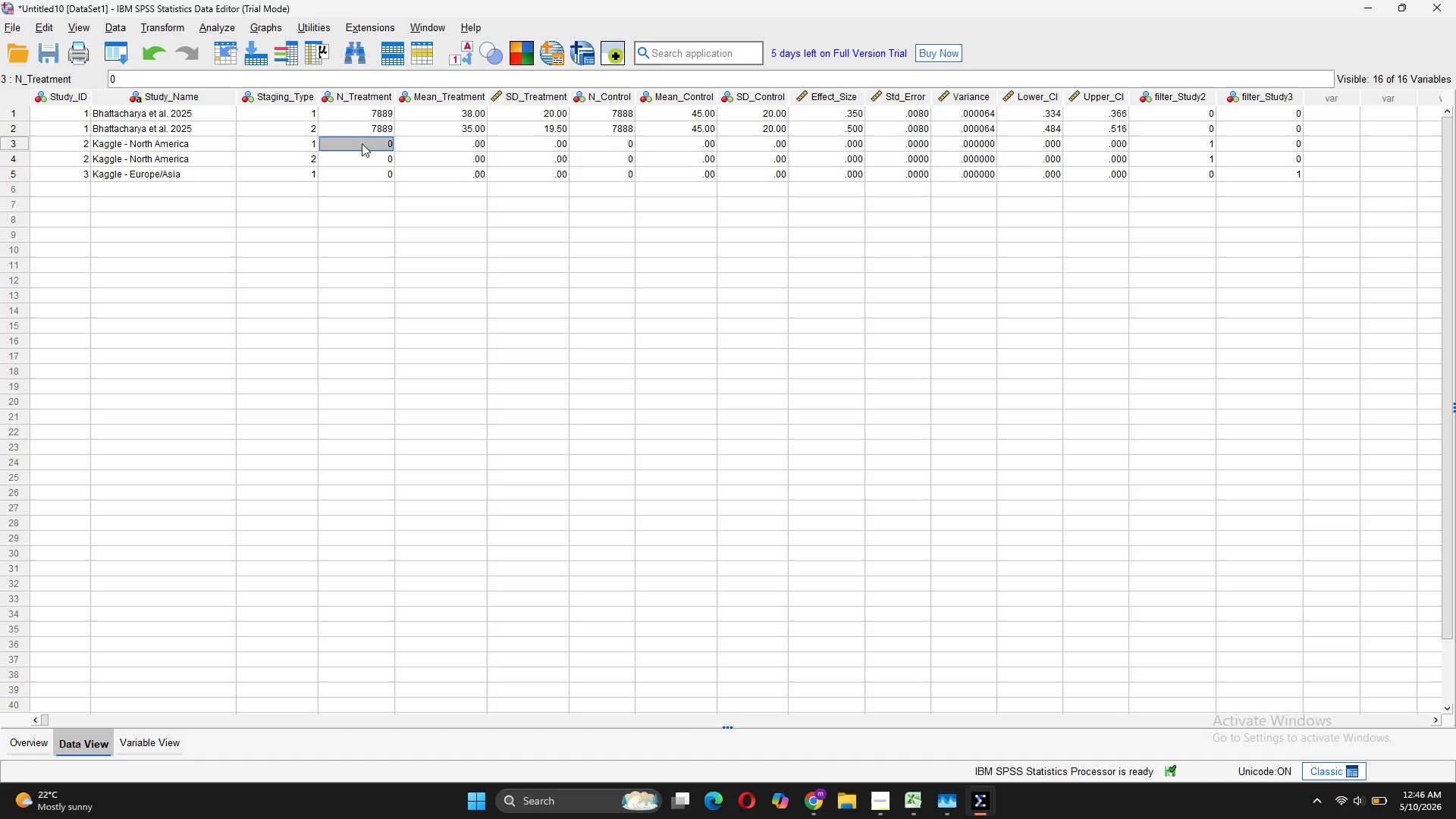 
double_click([362, 143])
 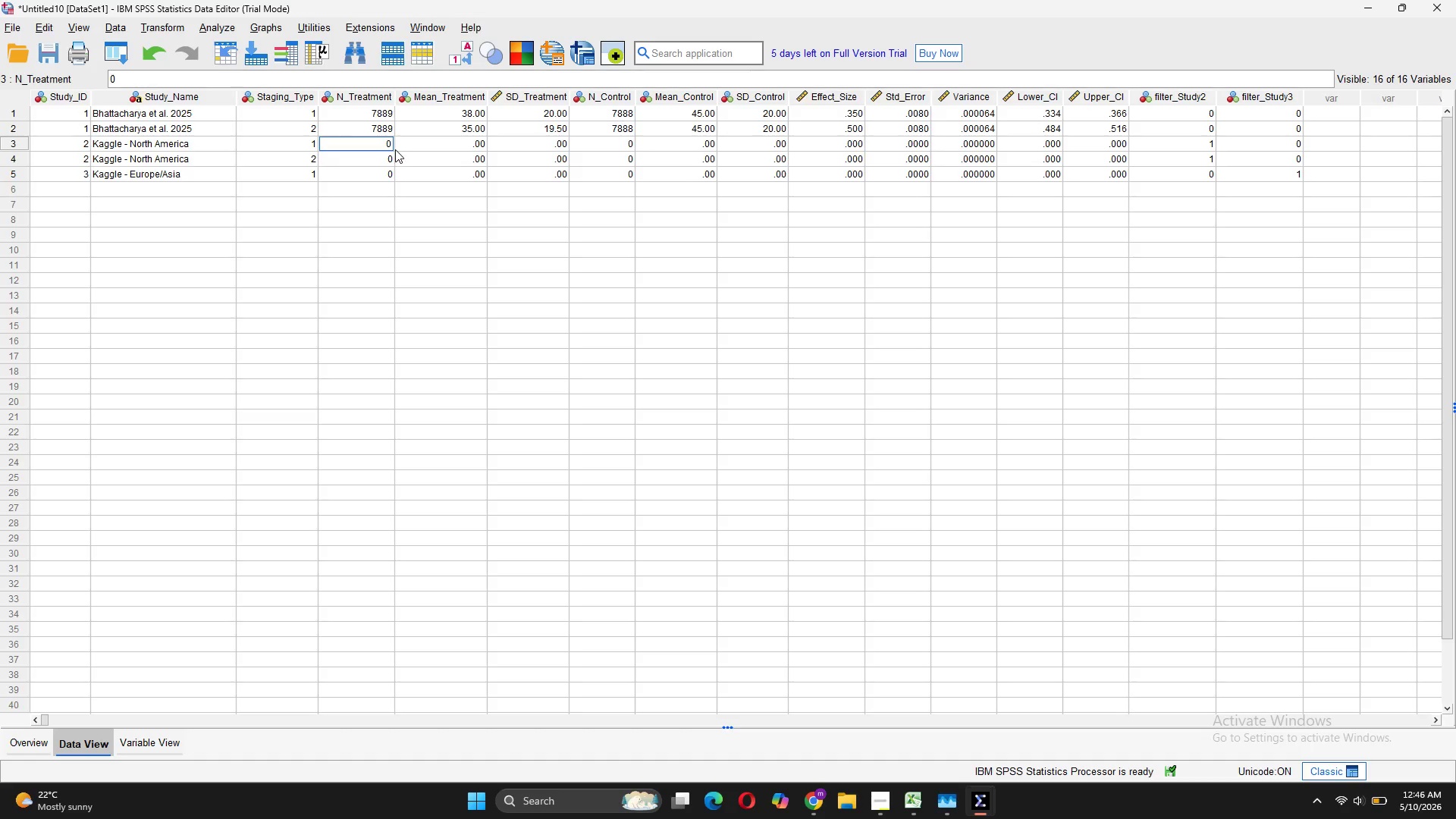 
left_click([394, 146])
 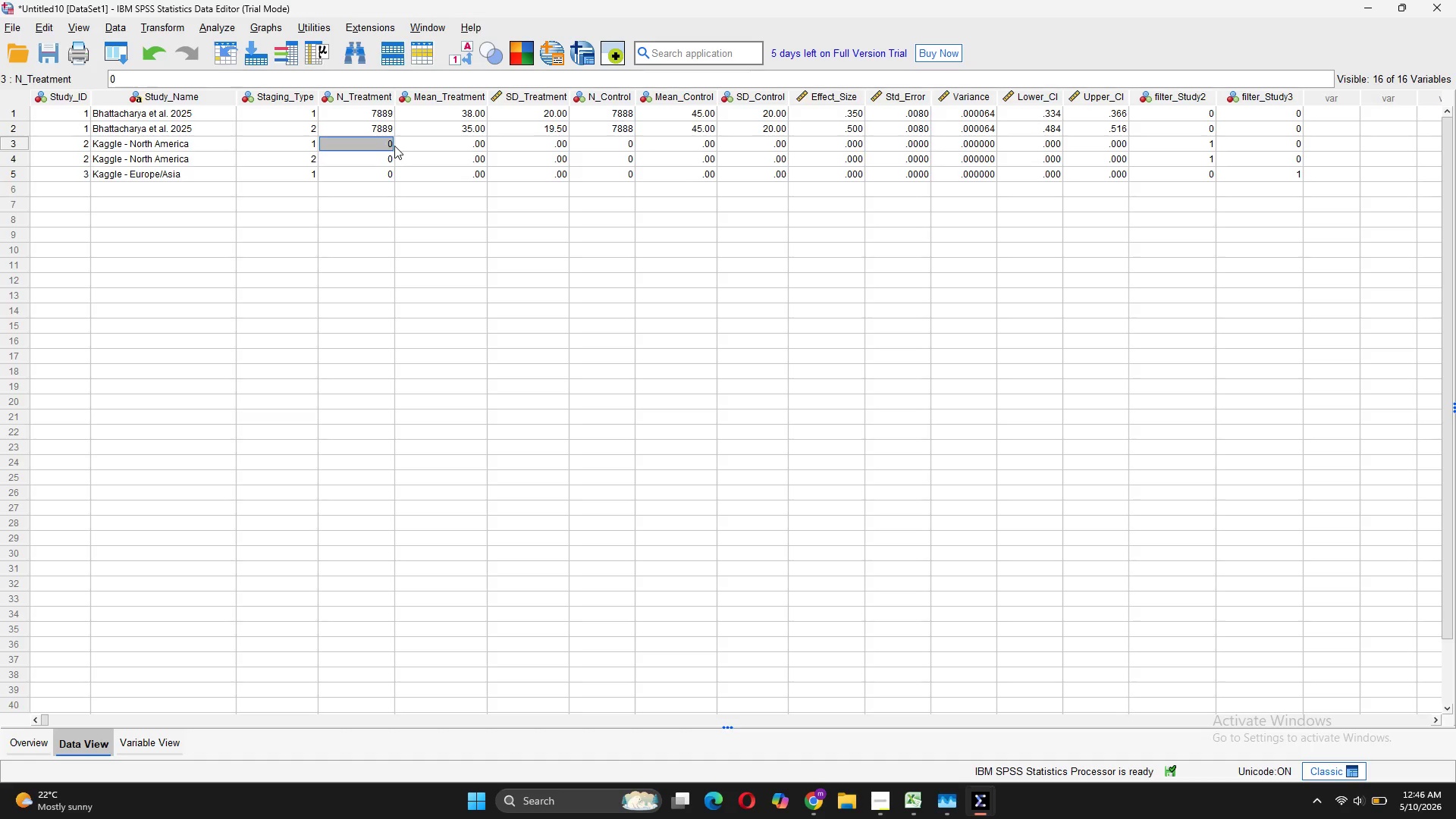 
double_click([392, 146])
 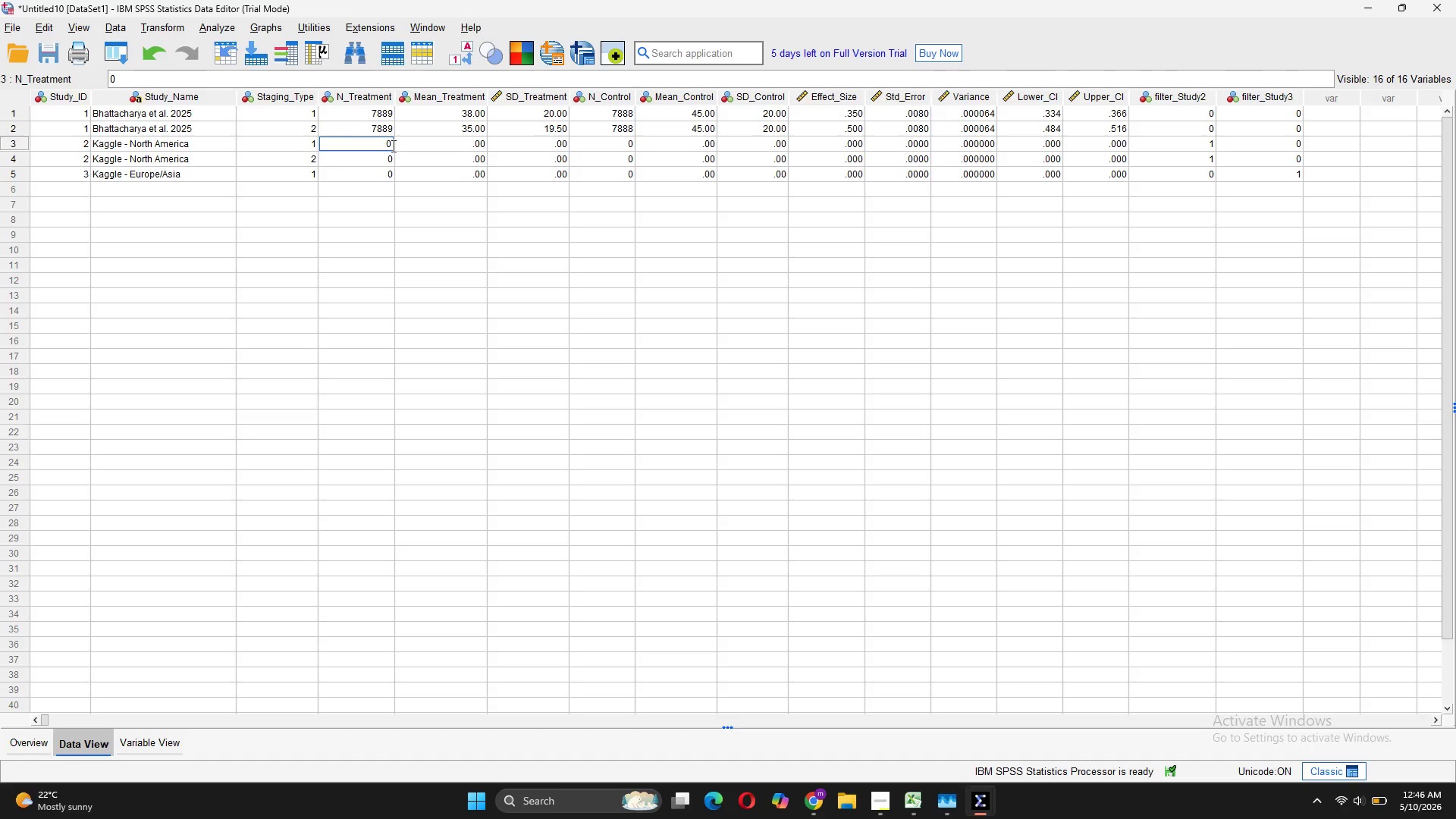 
key(Backspace)
 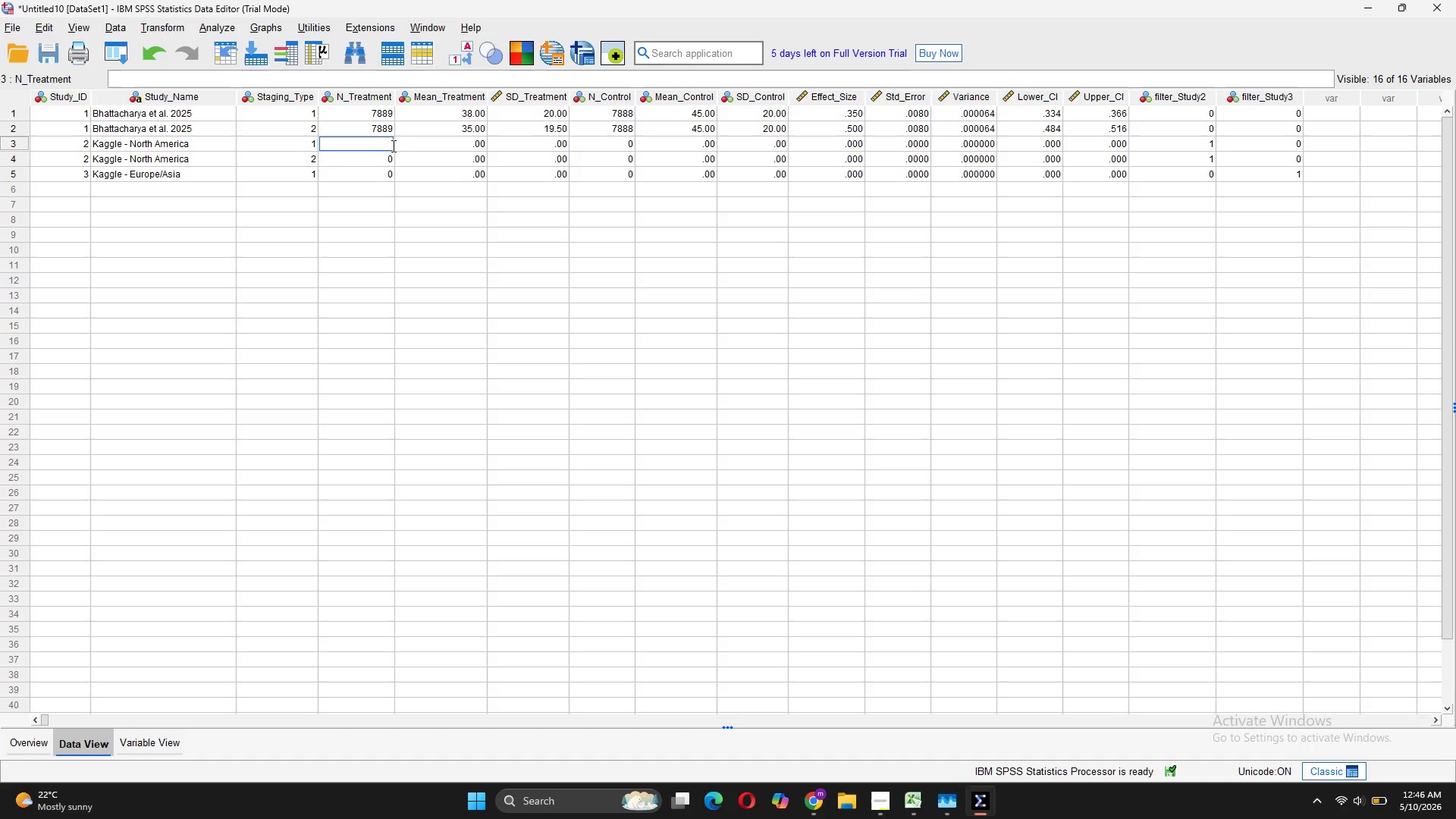 
key(Control+V)
 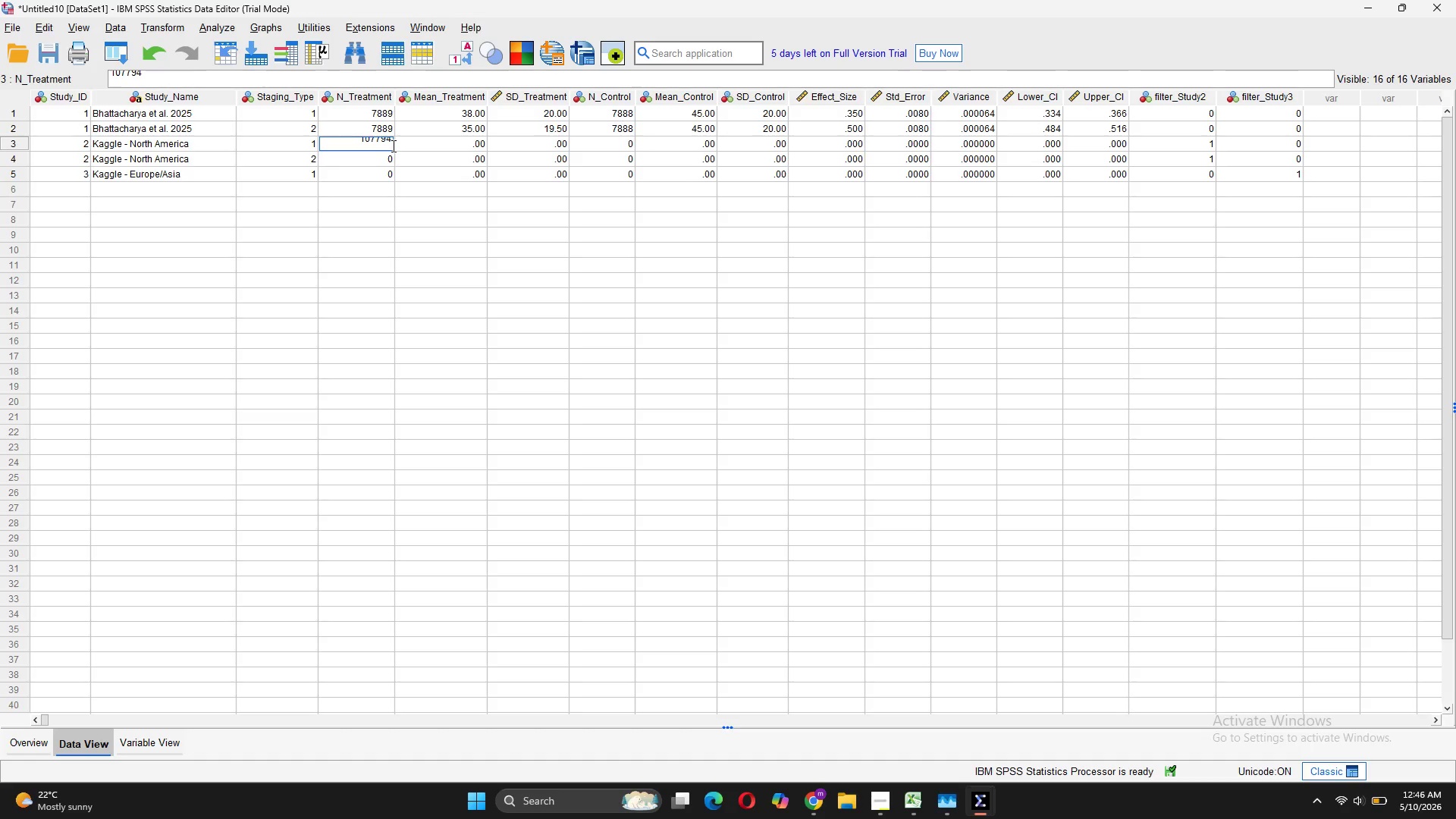 
key(Enter)
 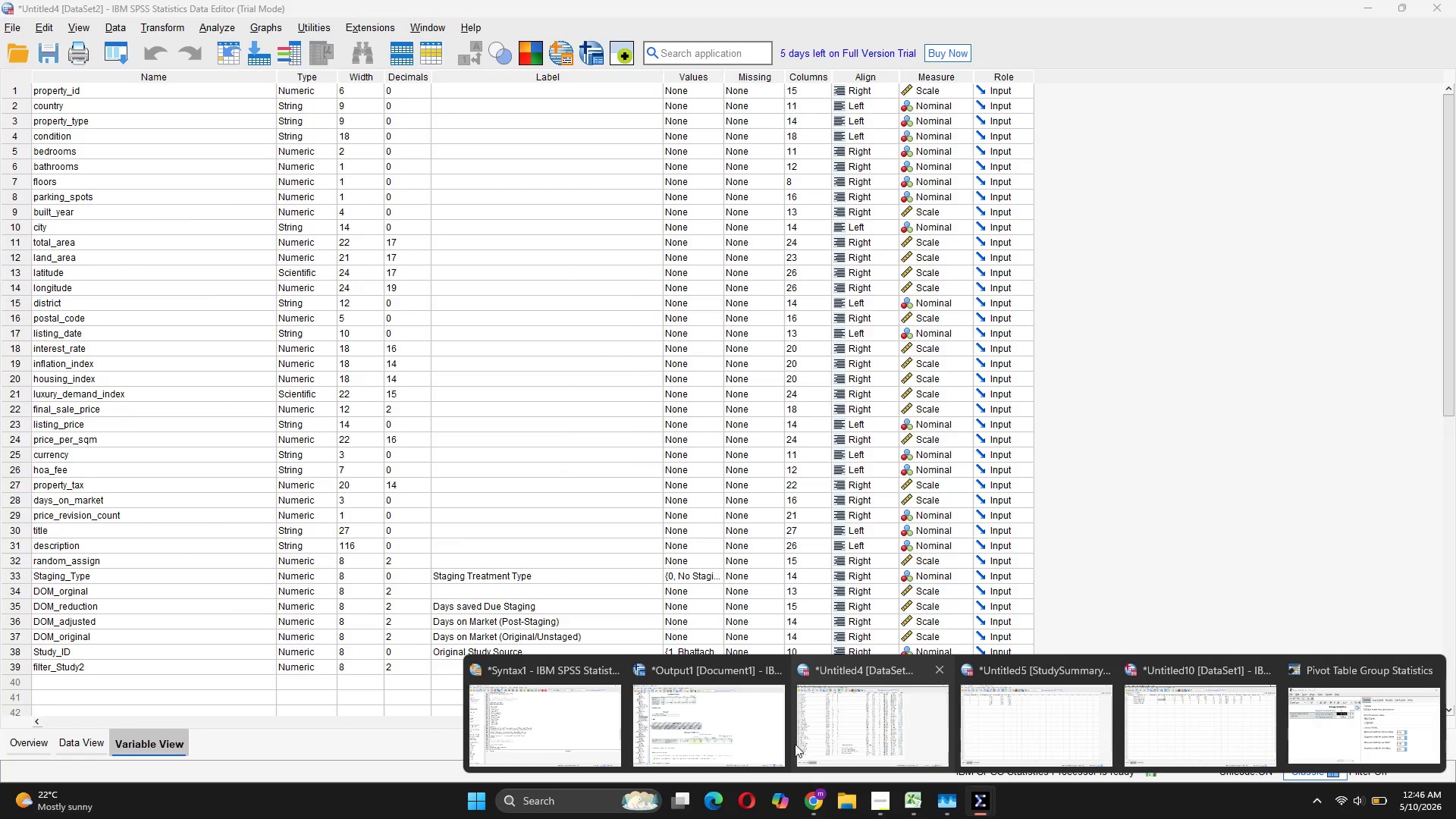 
wait(5.26)
 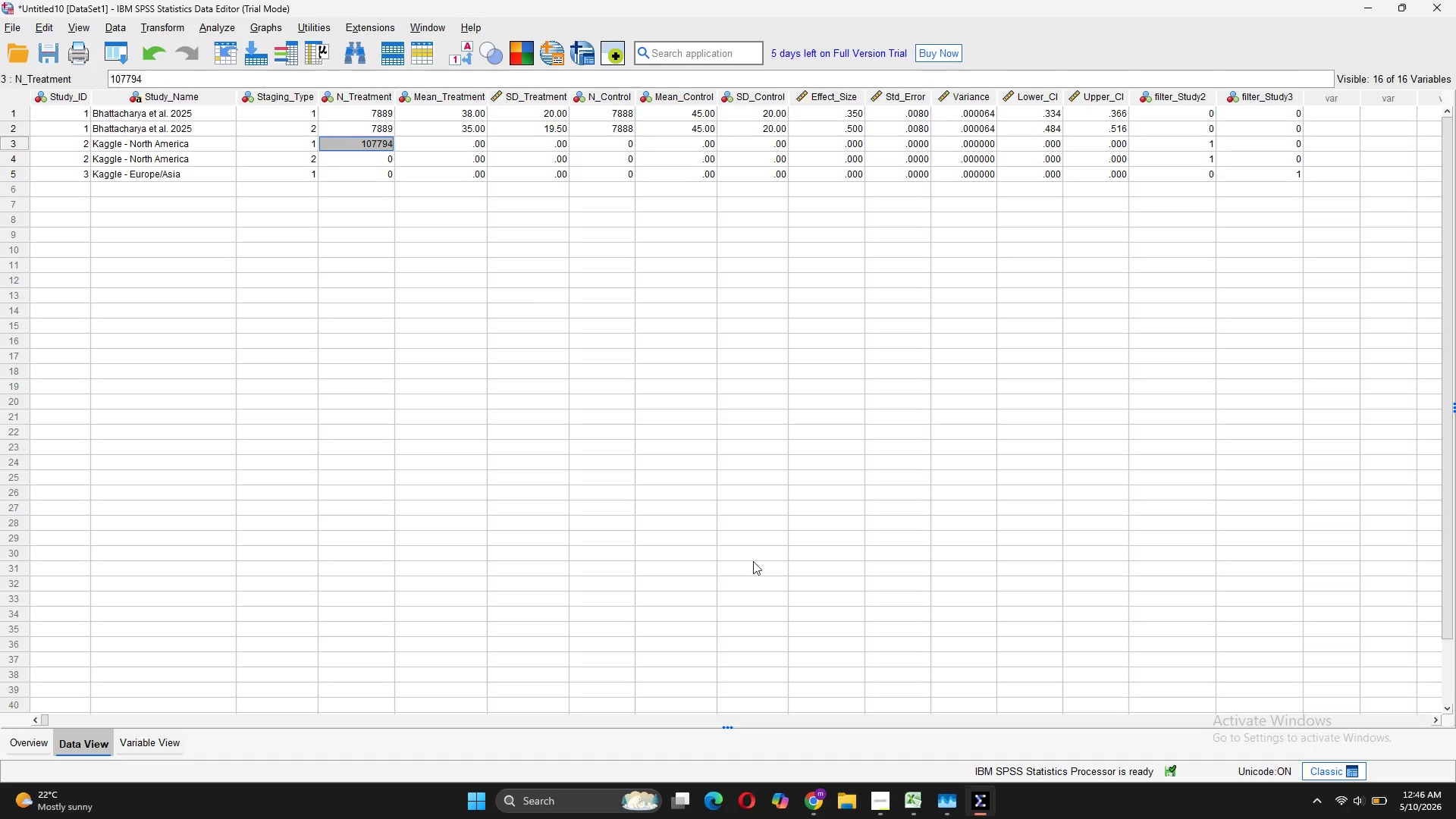 
left_click([743, 733])
 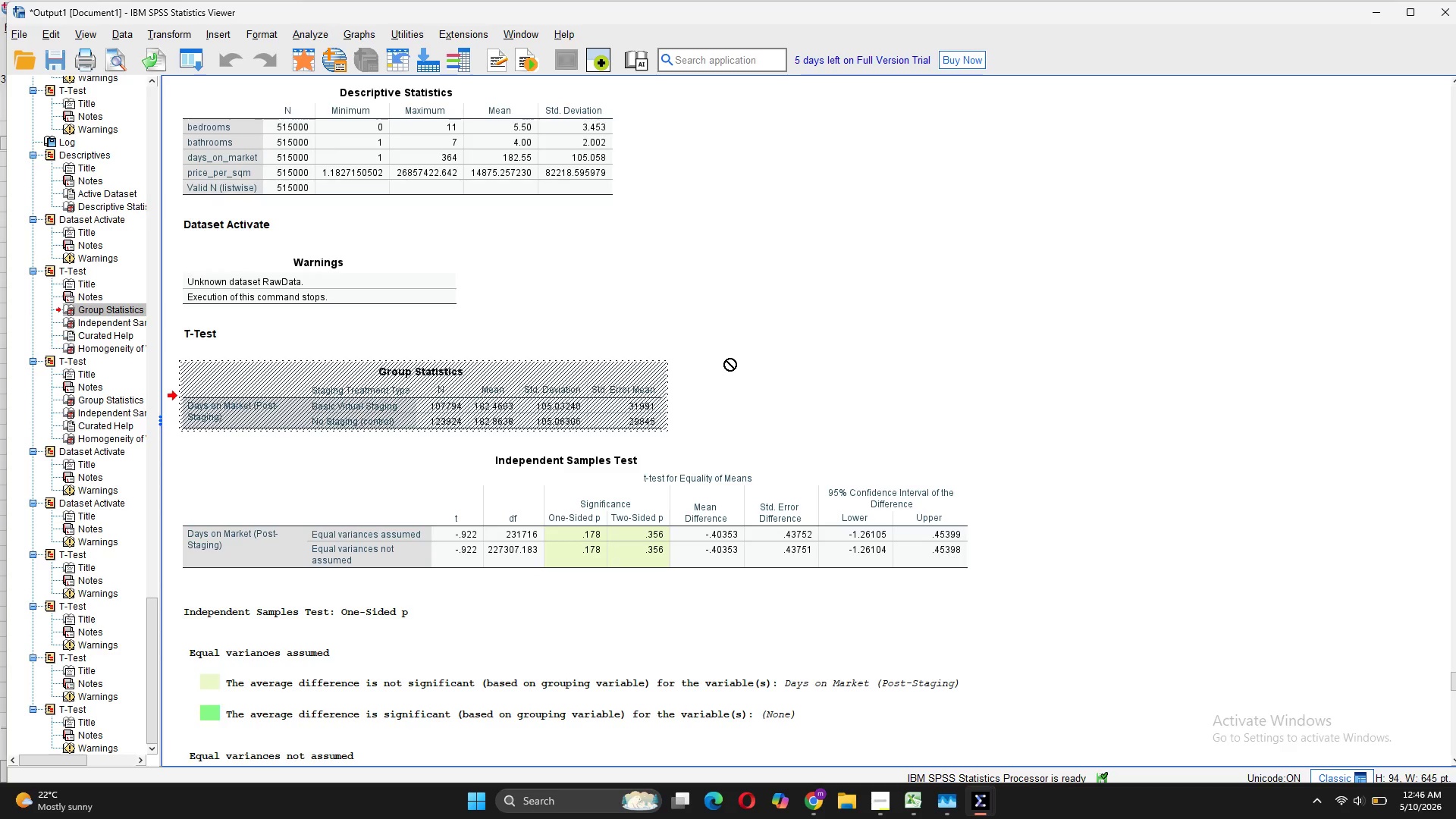 
left_click([727, 359])
 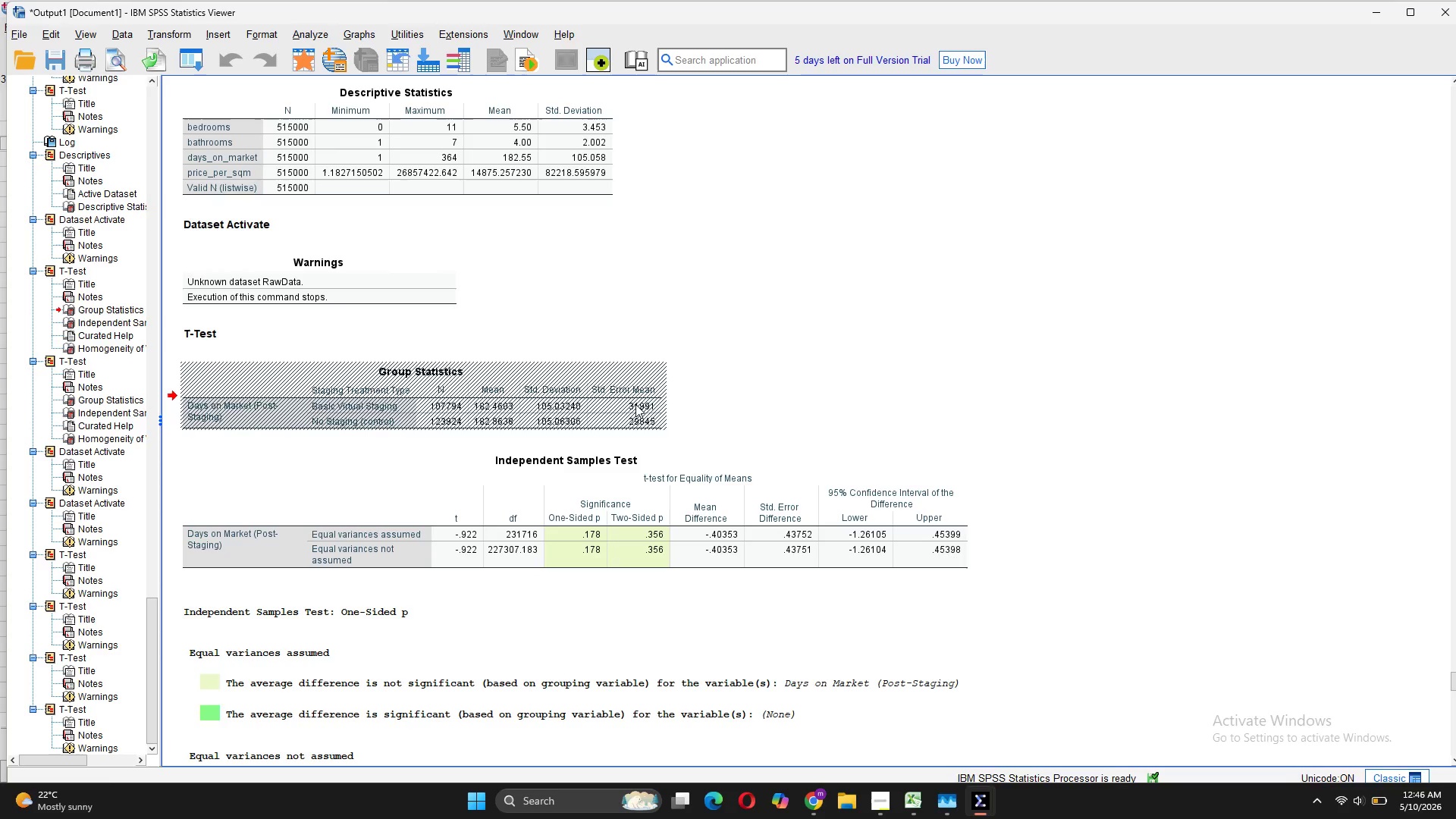 
left_click([635, 404])
 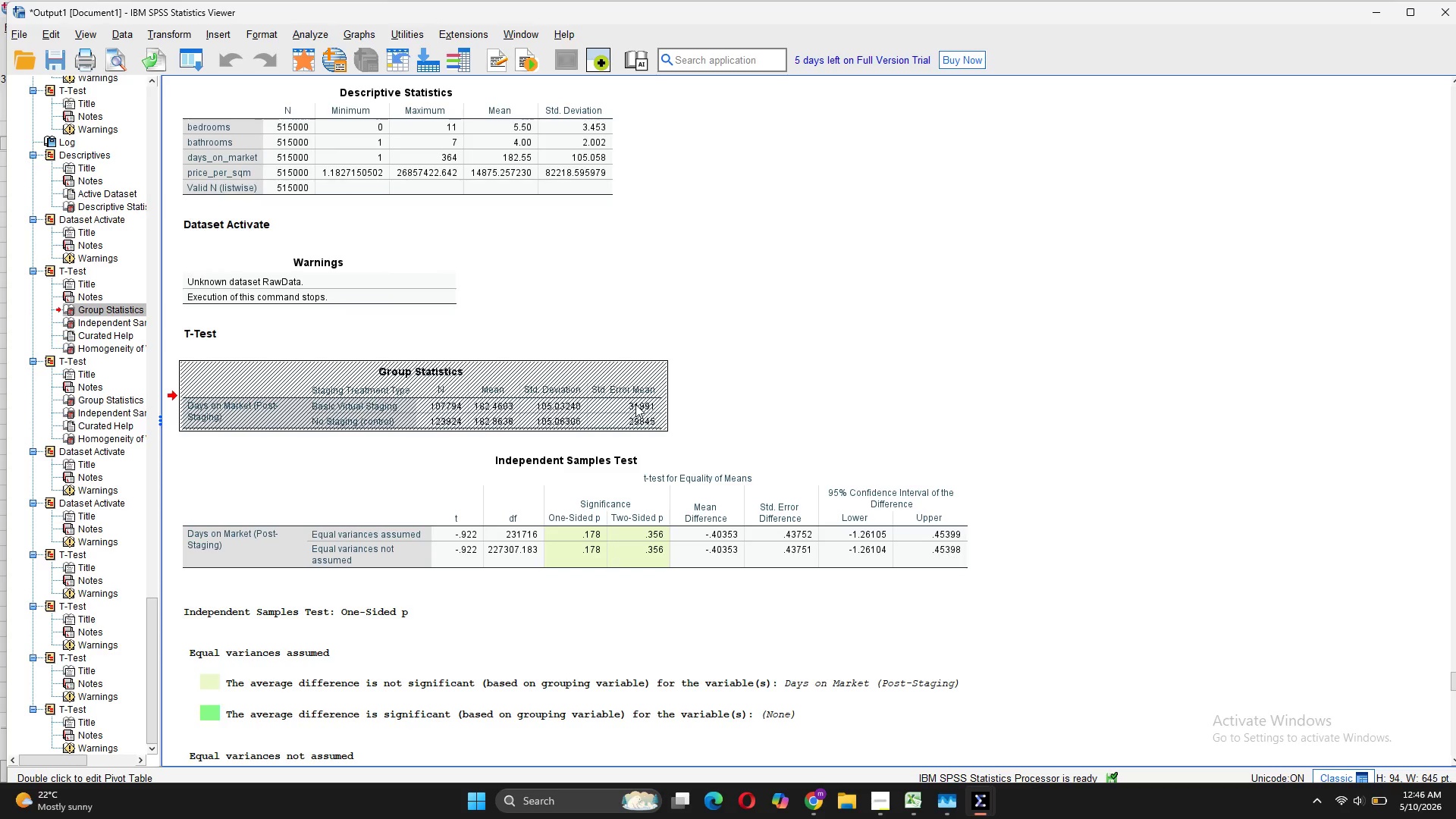 
double_click([635, 404])
 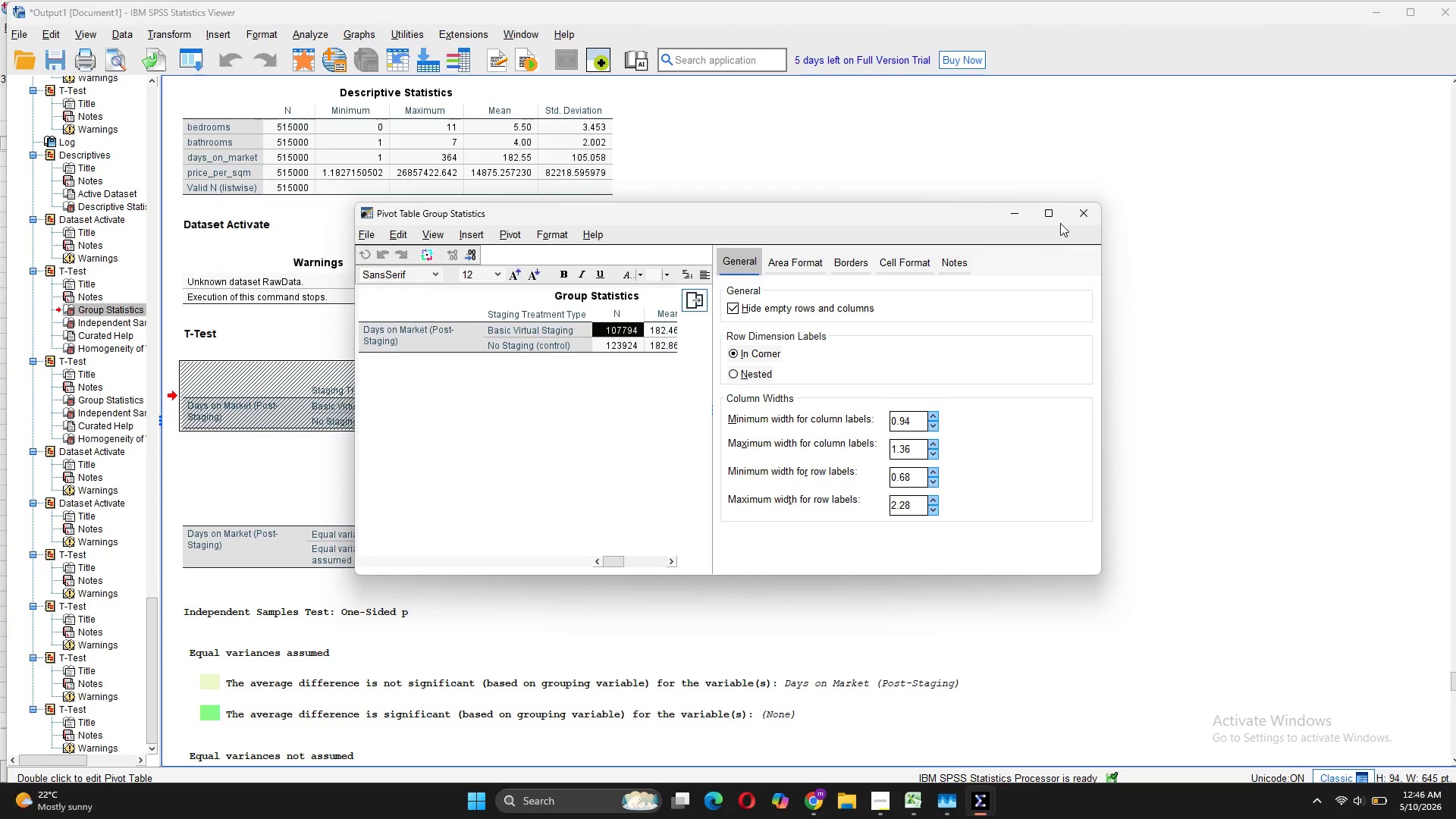 
left_click([1080, 202])
 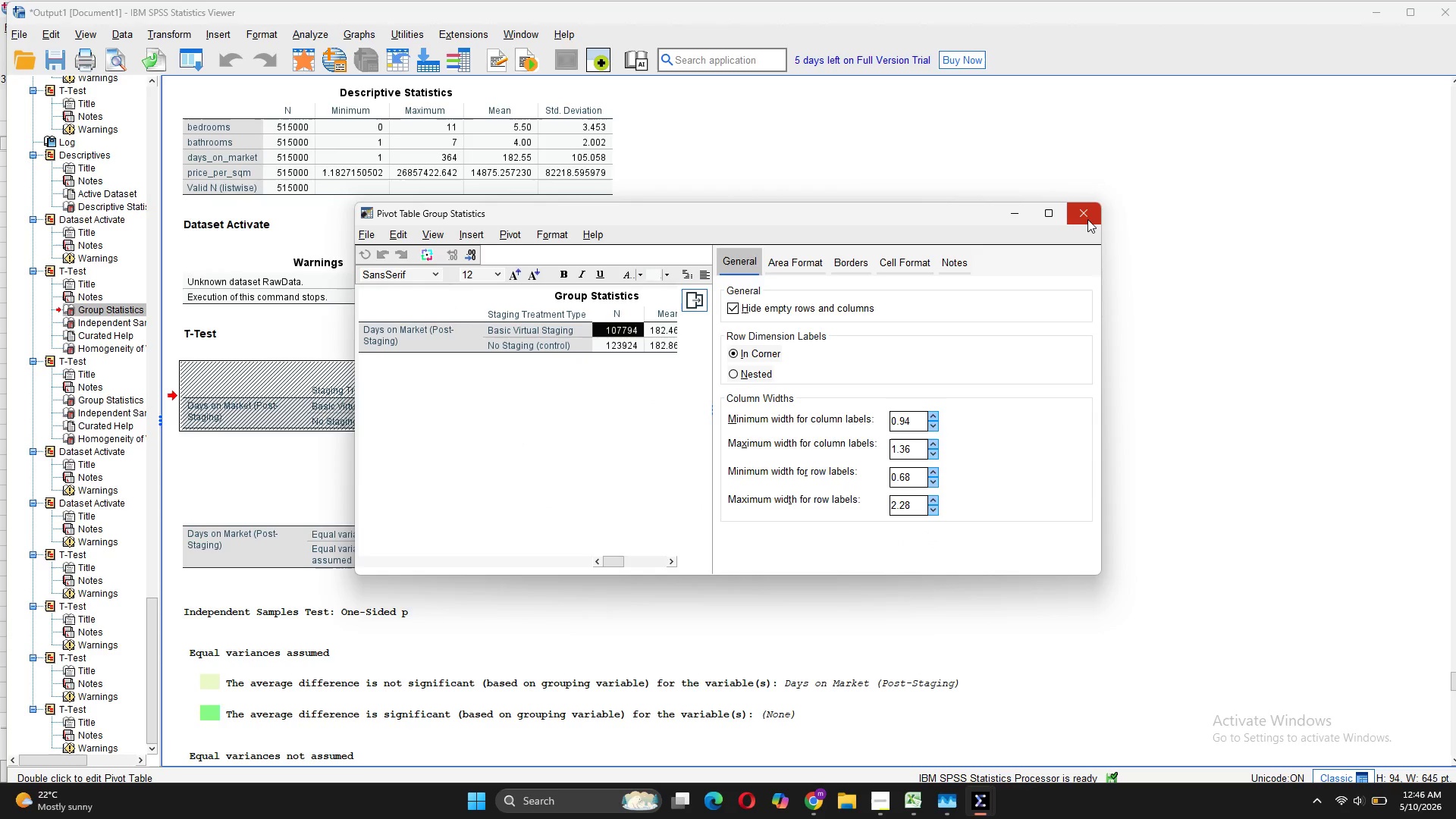 
left_click([1087, 219])
 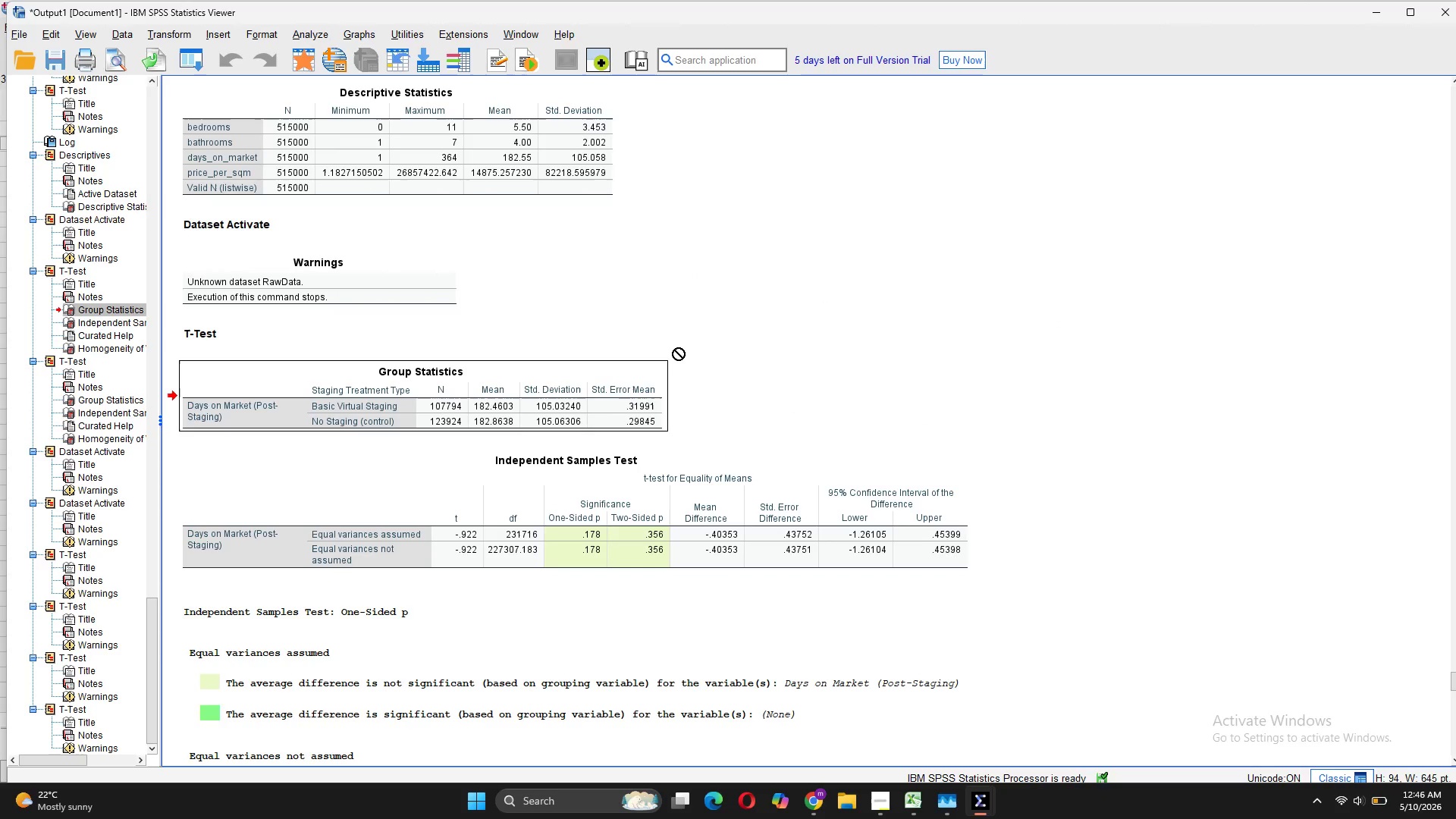 
wait(10.38)
 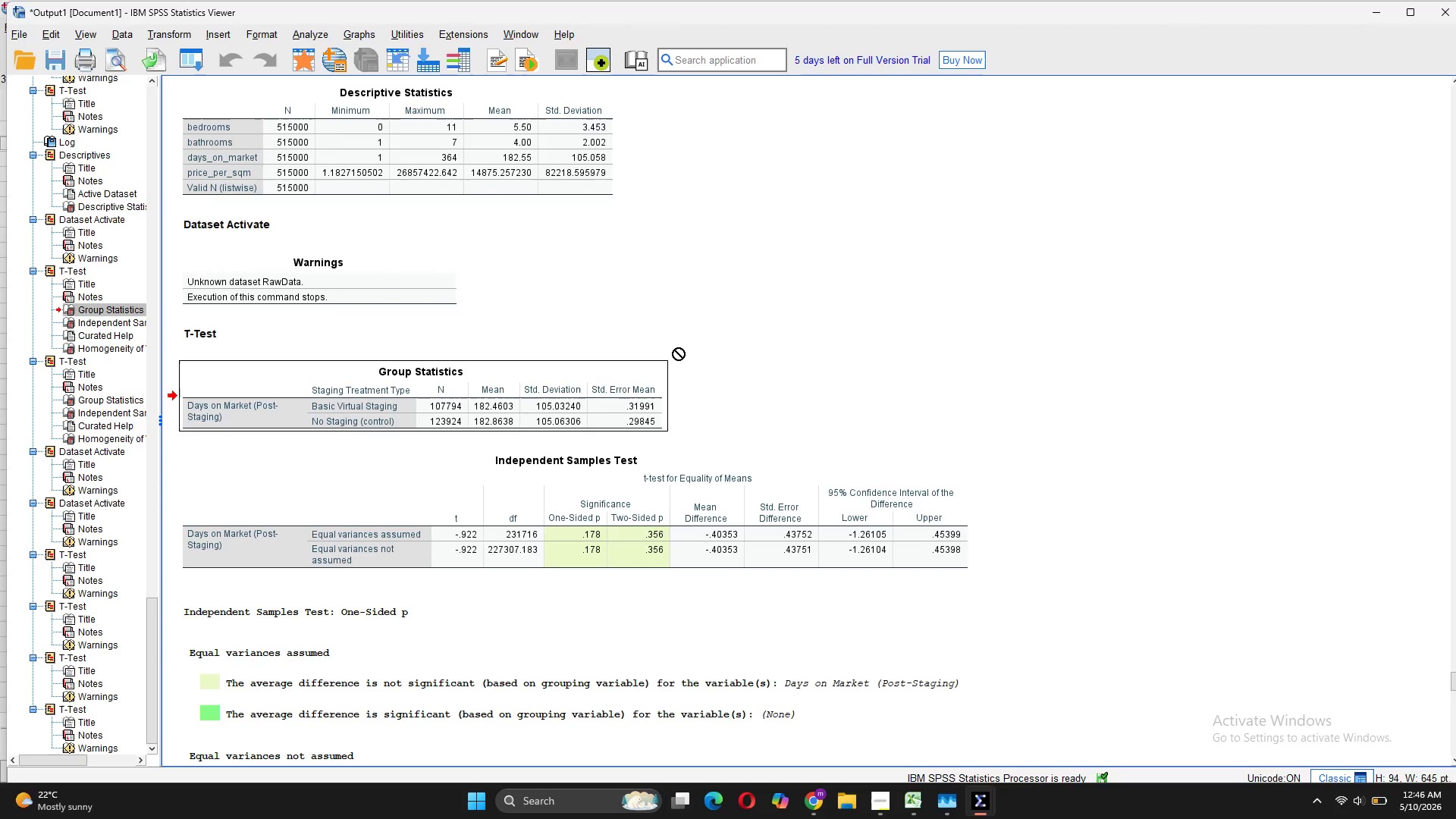 
left_click([1273, 718])
 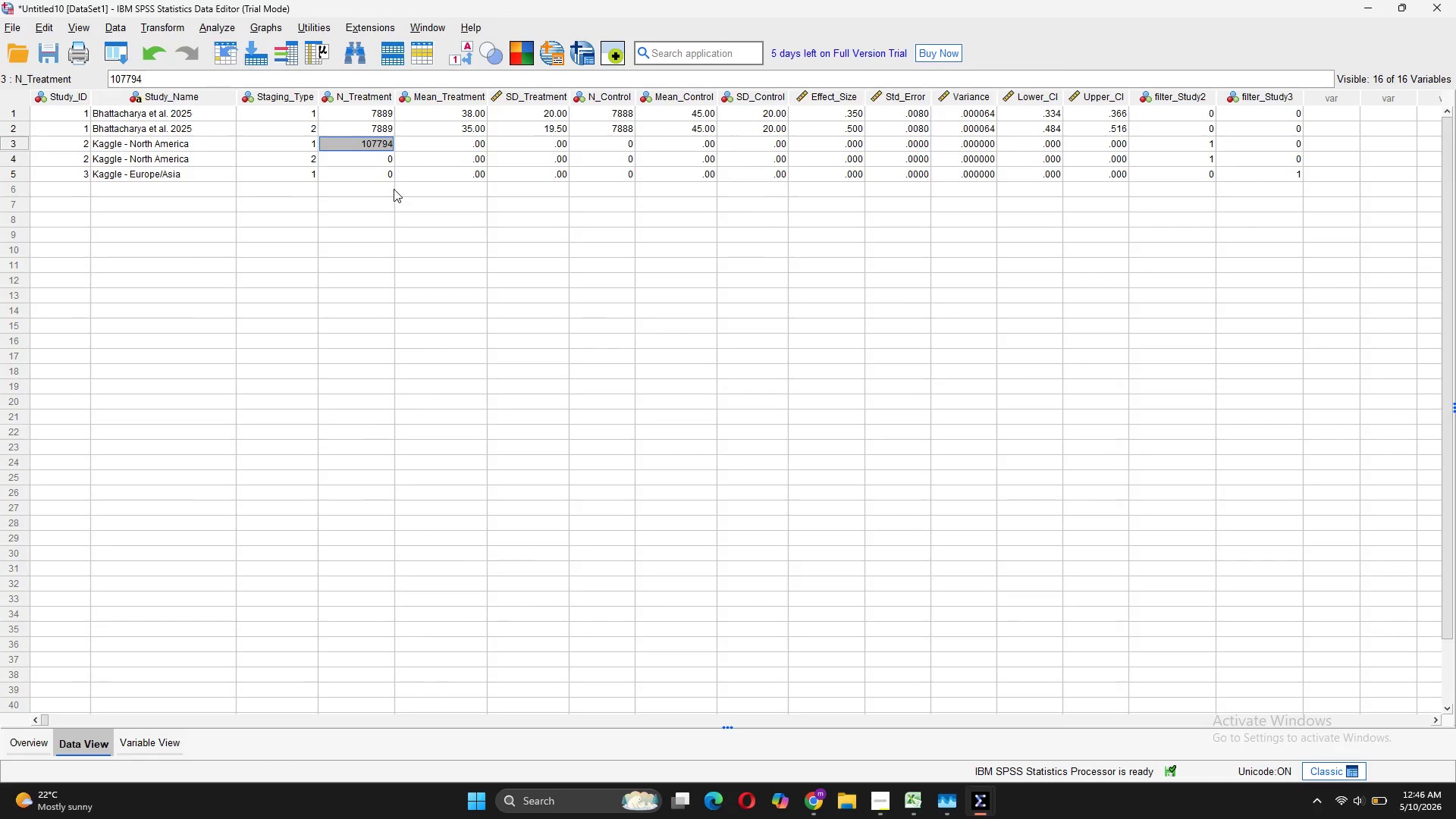 
double_click([368, 162])
 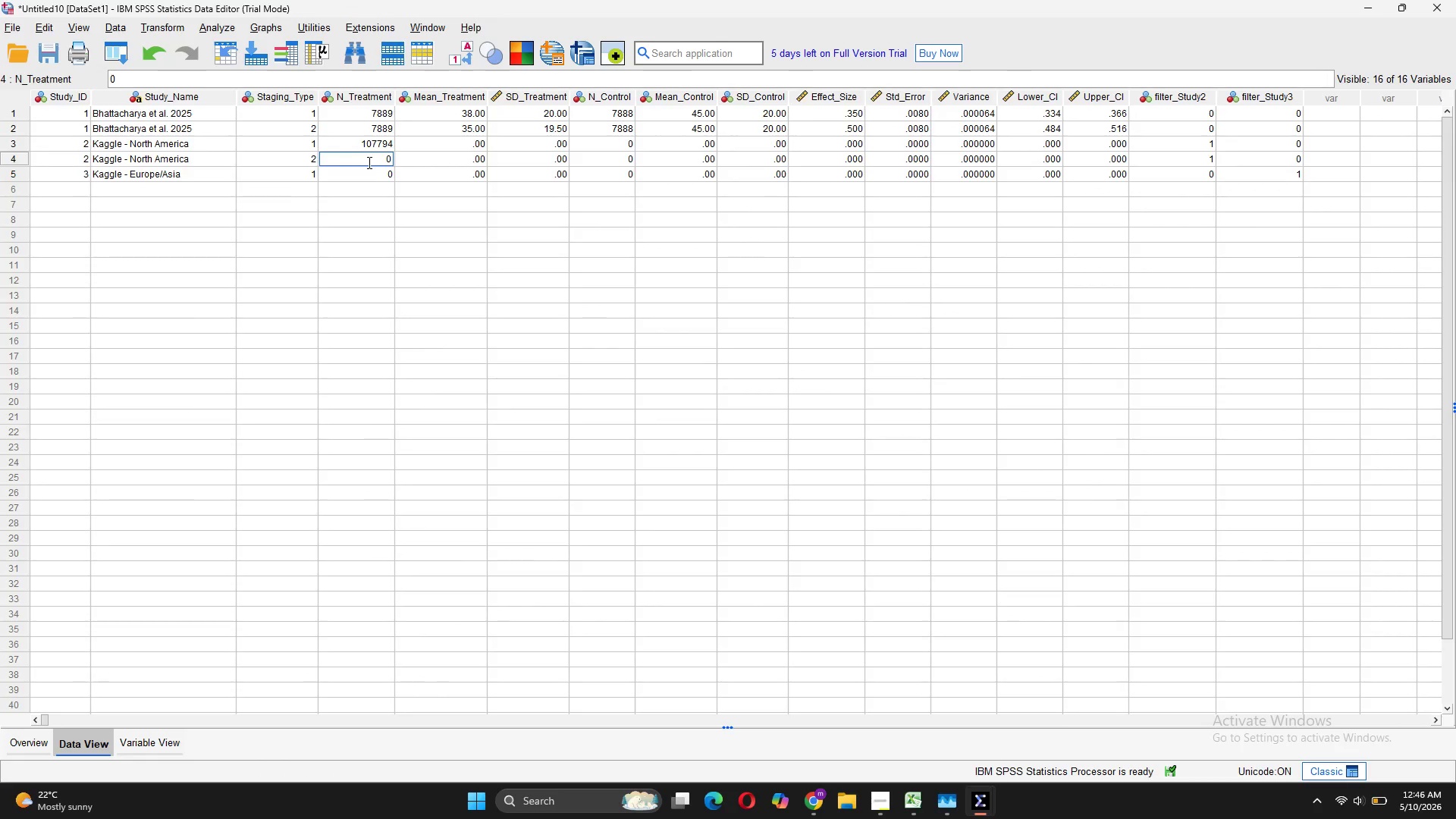 
key(ArrowRight)
 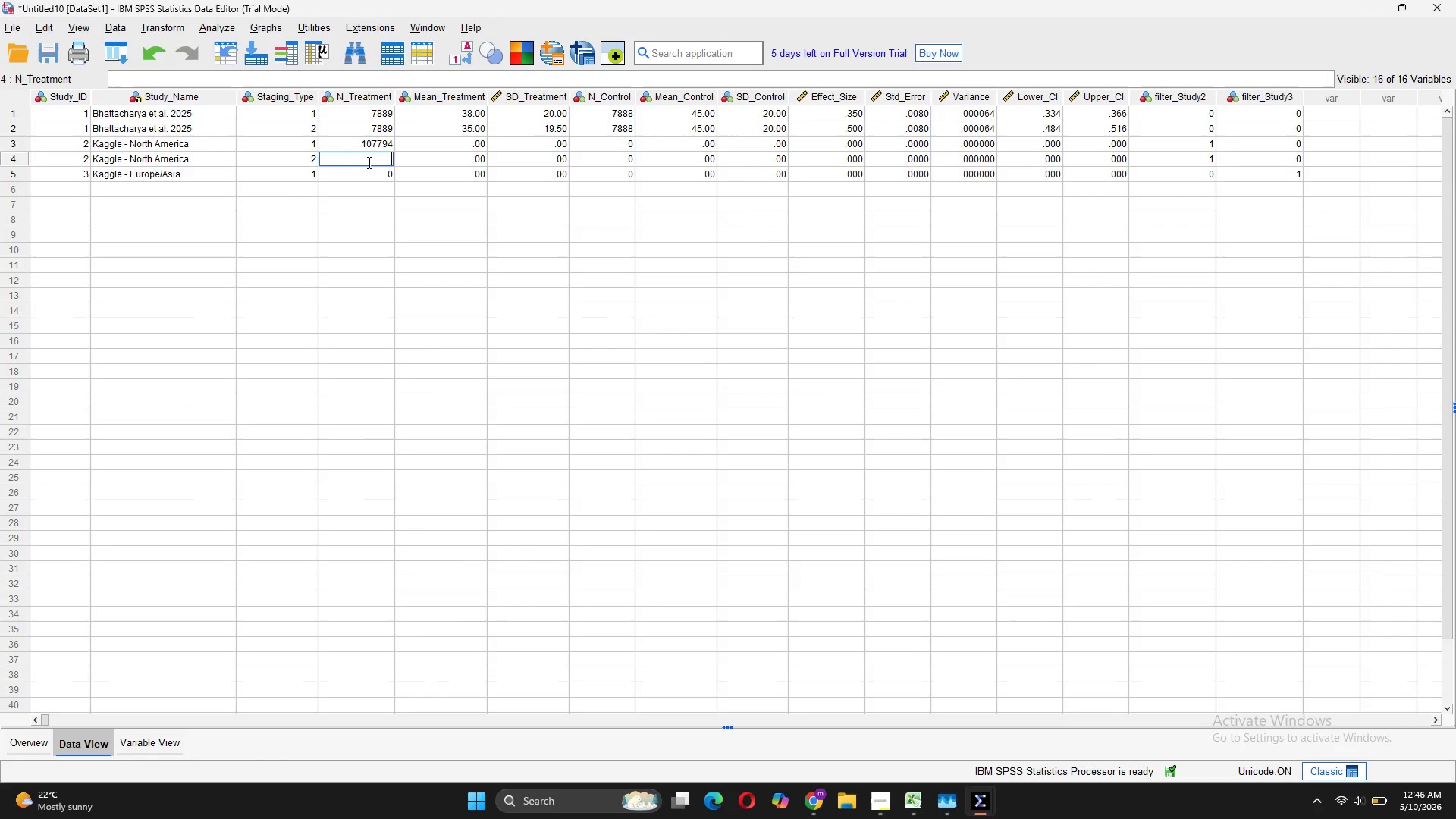 
key(Backspace)
type(123924)
 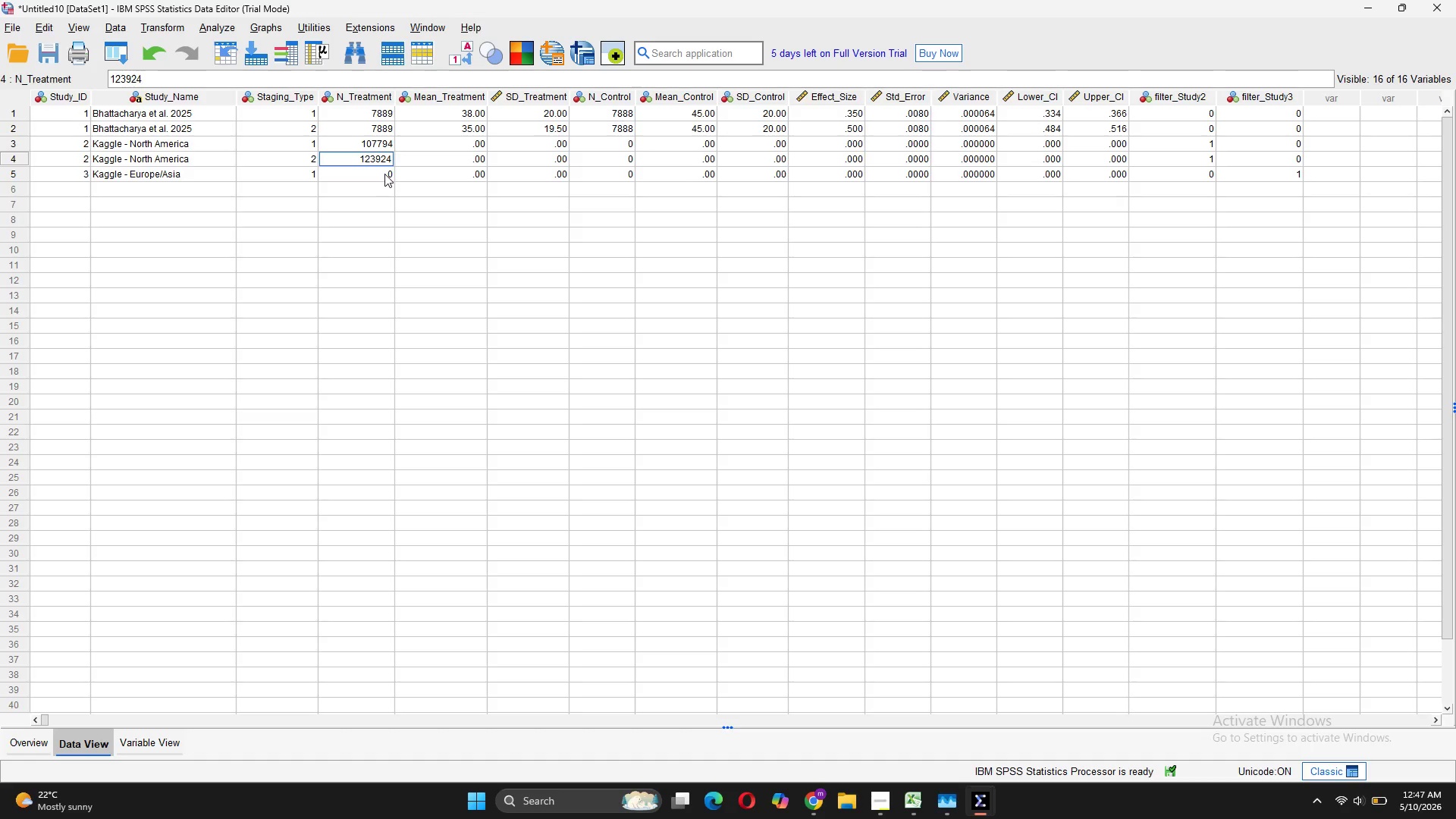 
mouse_move([949, 792])
 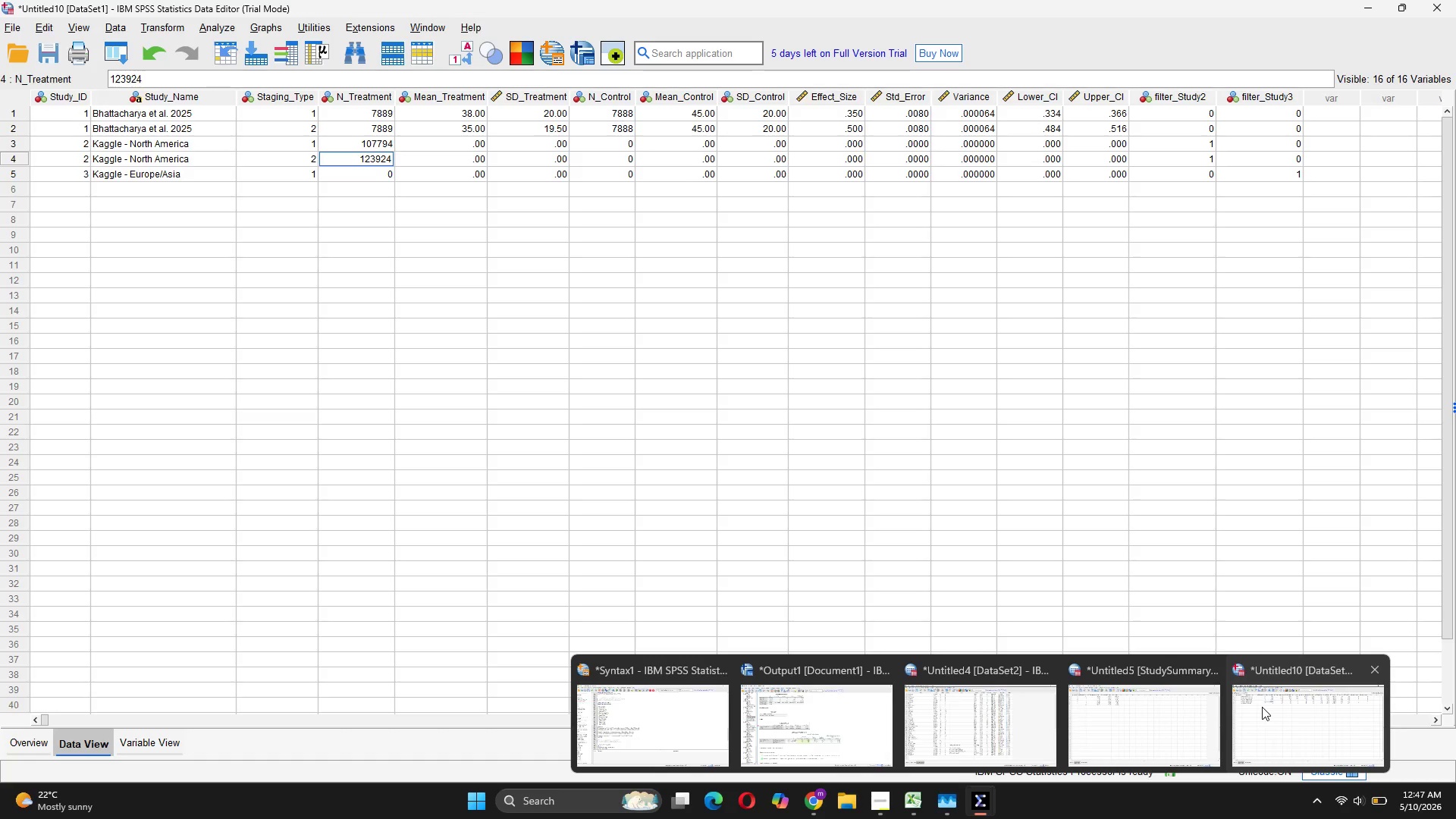 
wait(38.46)
 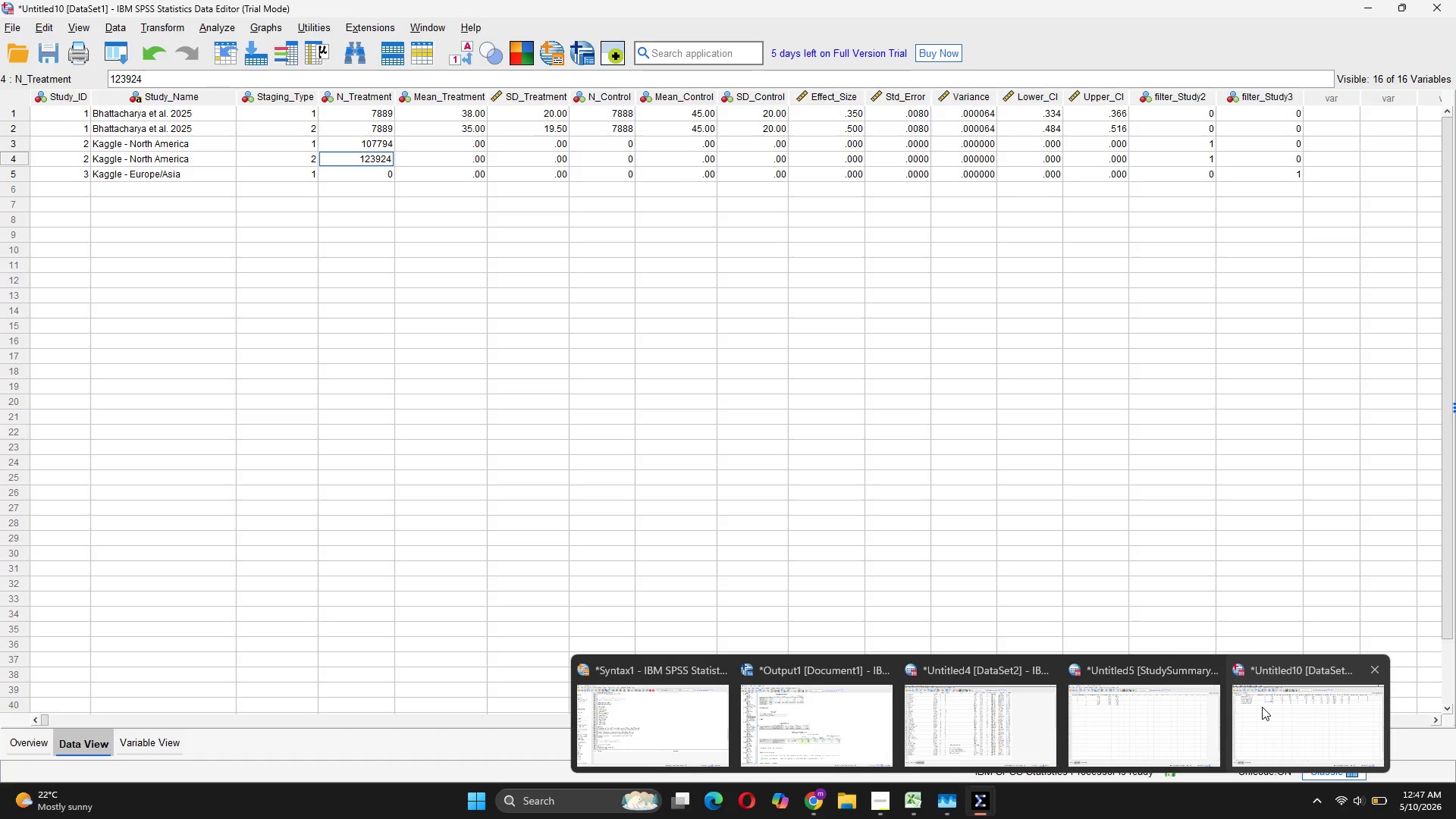 
left_click([1053, 508])
 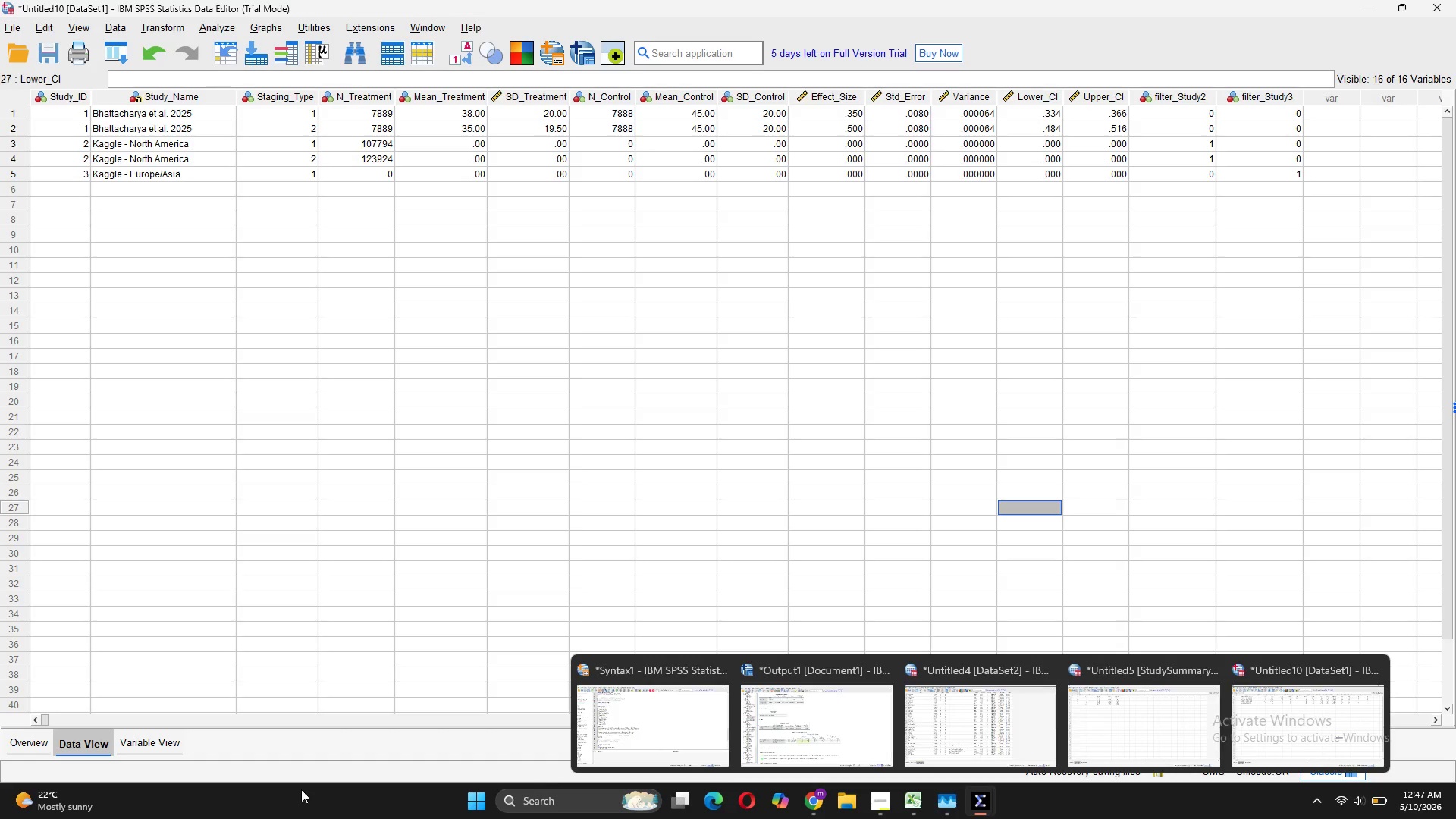 
left_click([162, 755])
 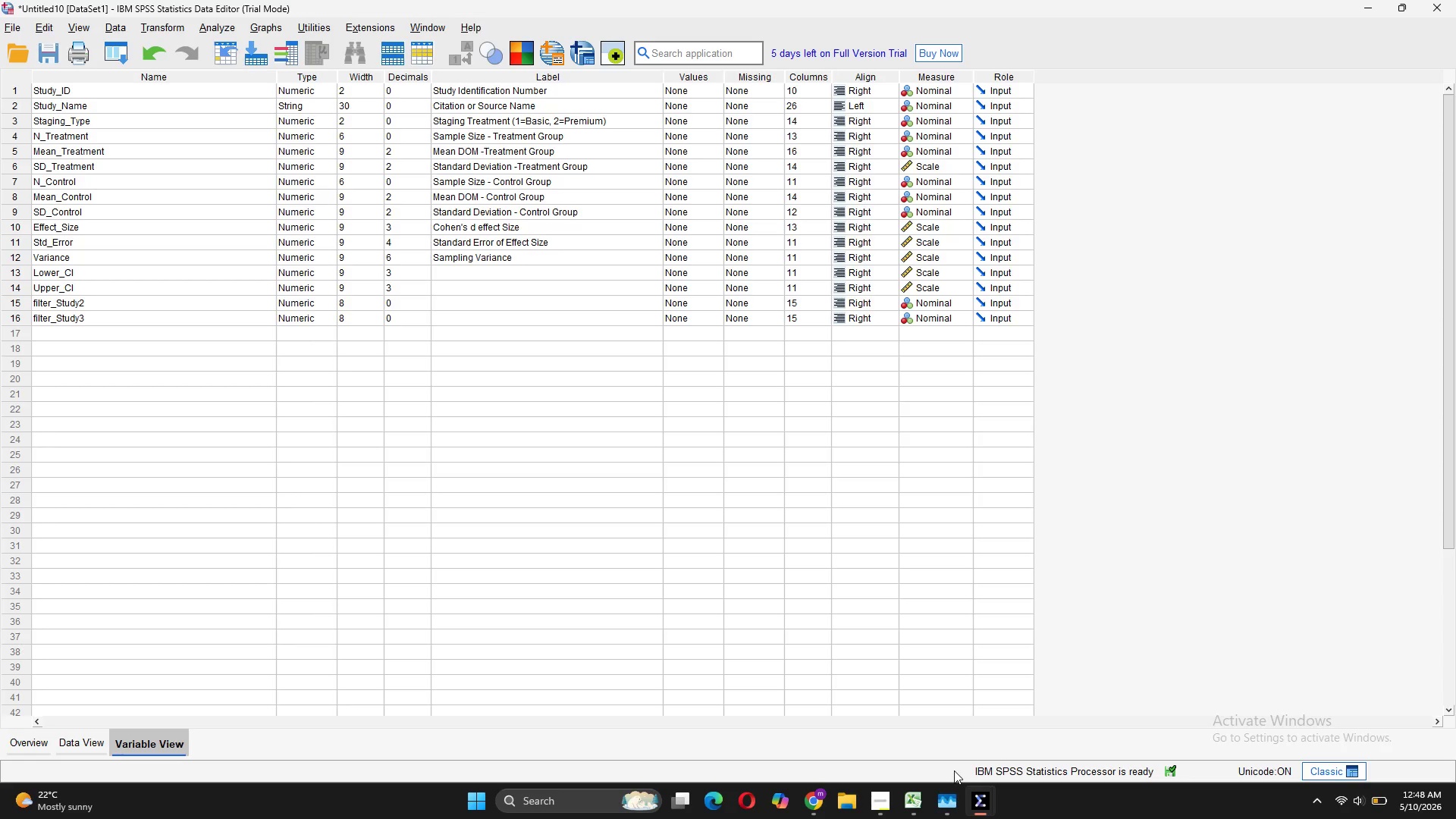 
wait(22.09)
 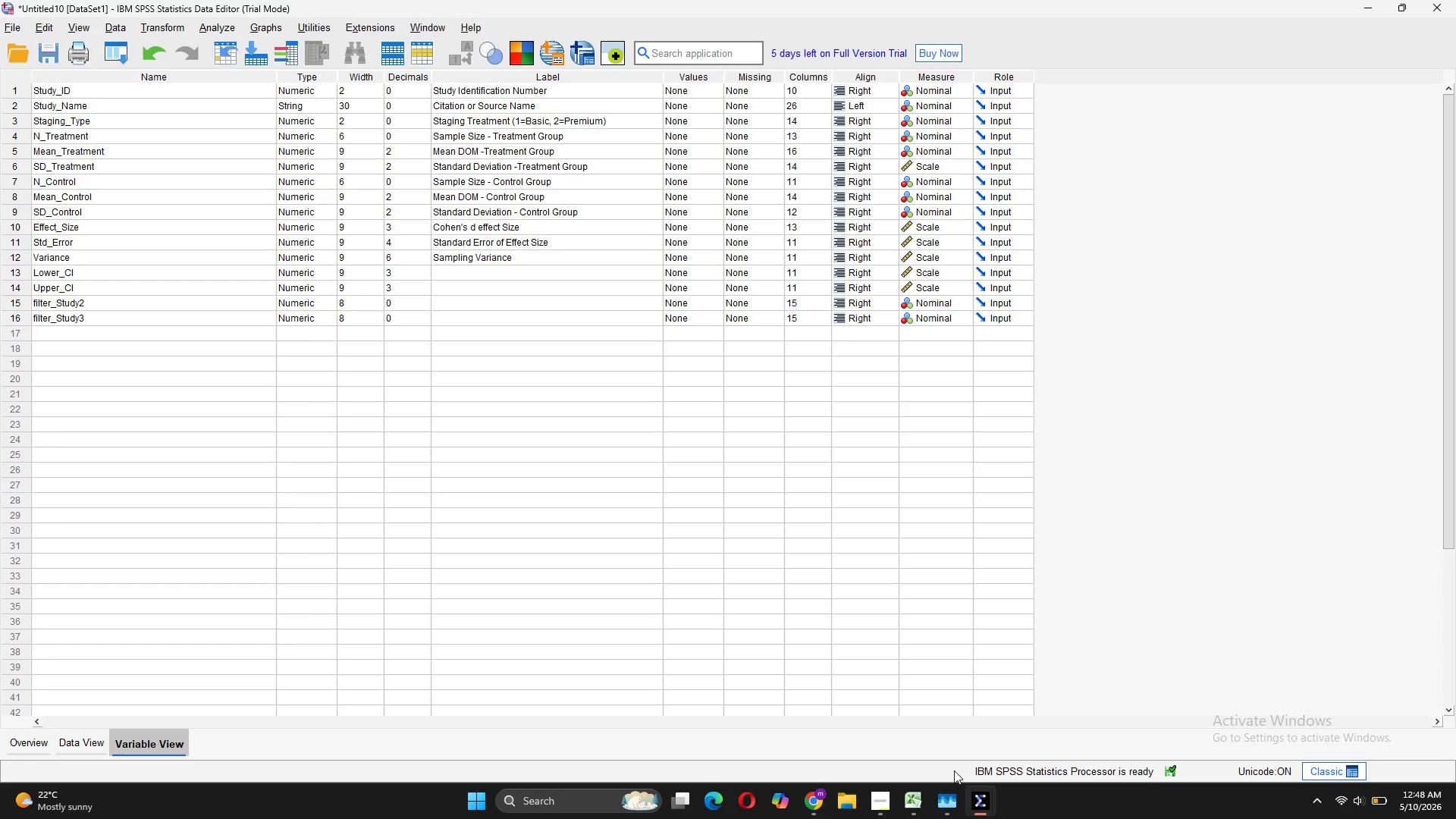 
double_click([1245, 717])
 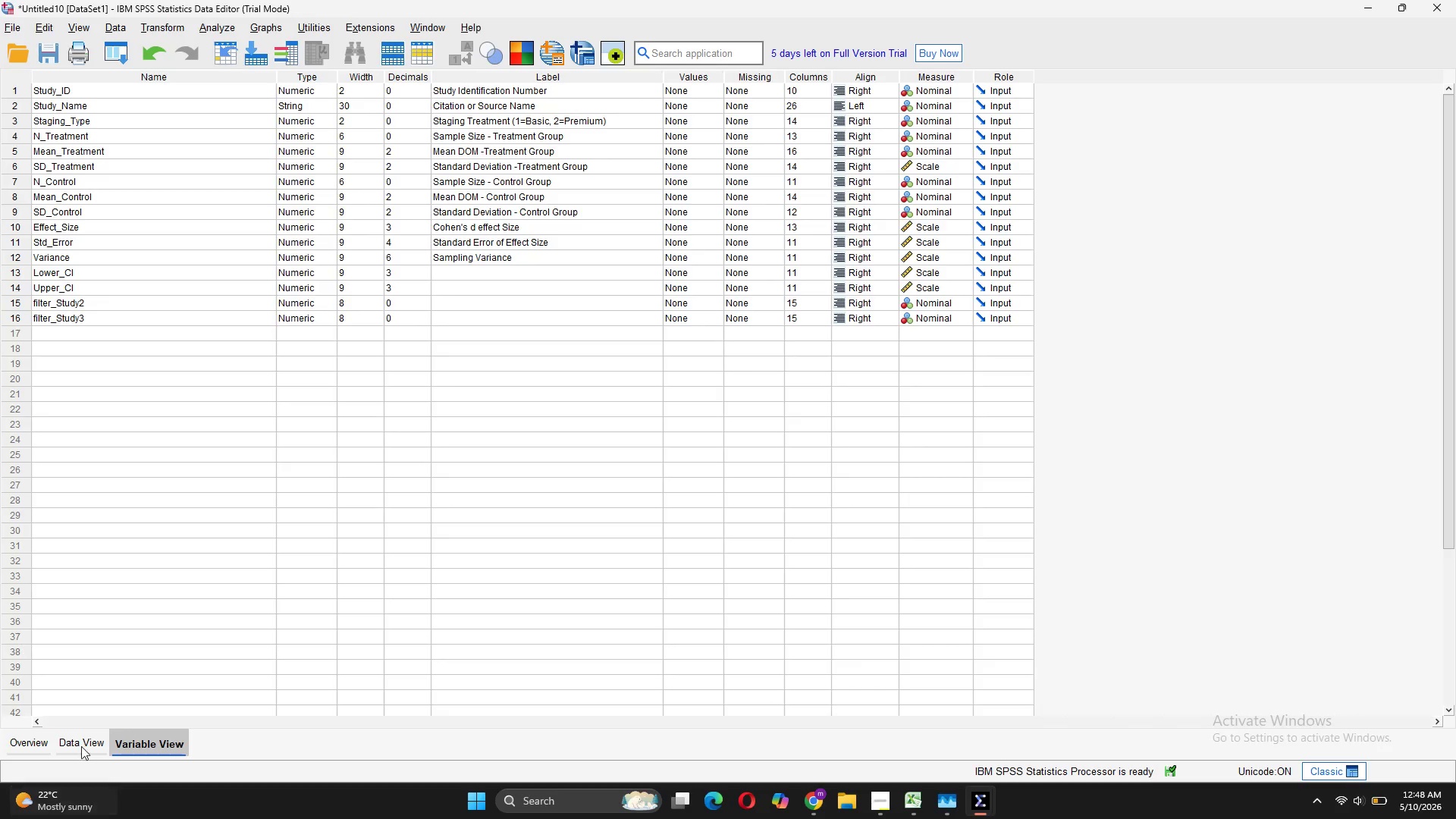 
left_click([75, 740])
 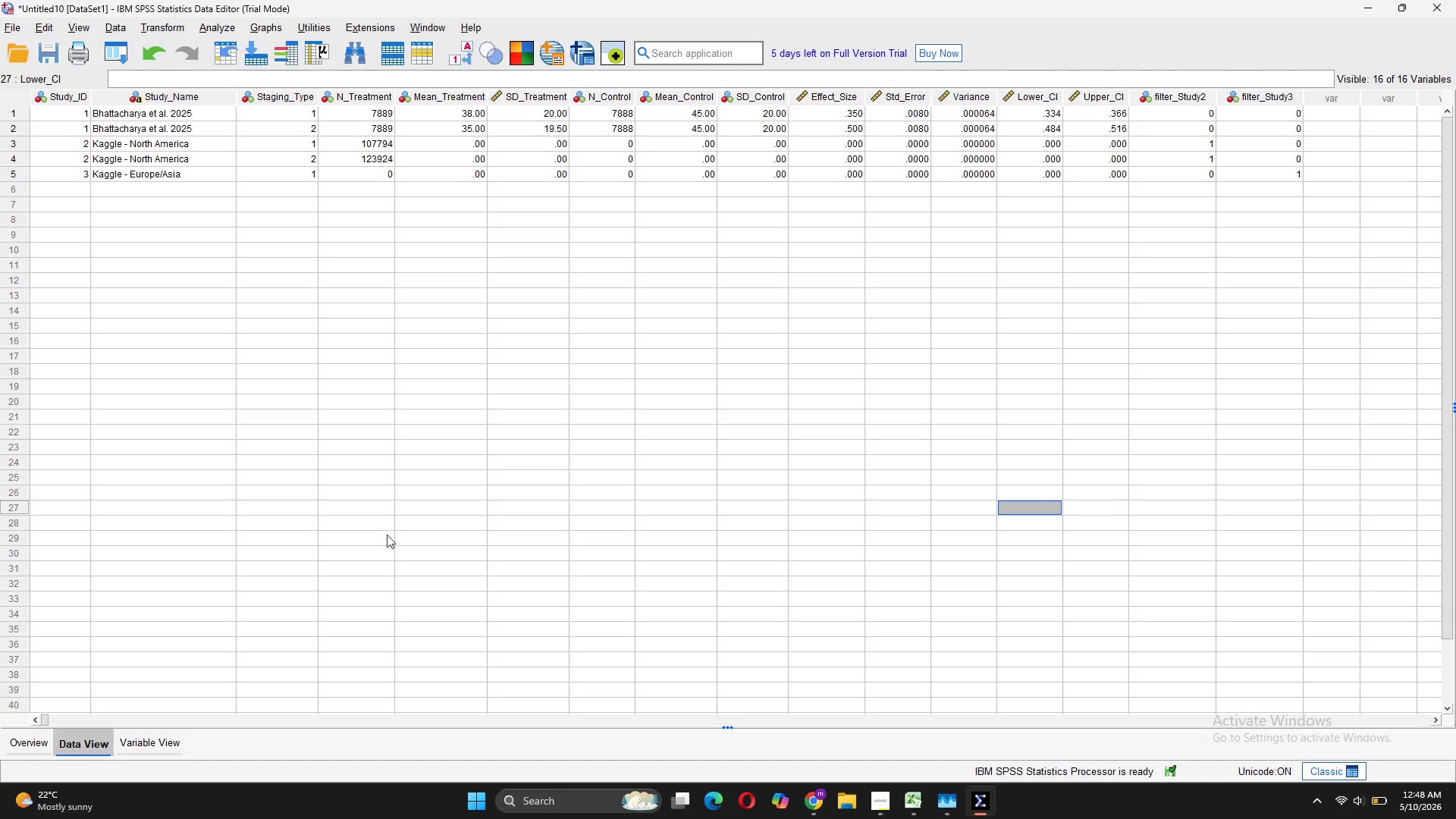 
mouse_move([948, 803])
 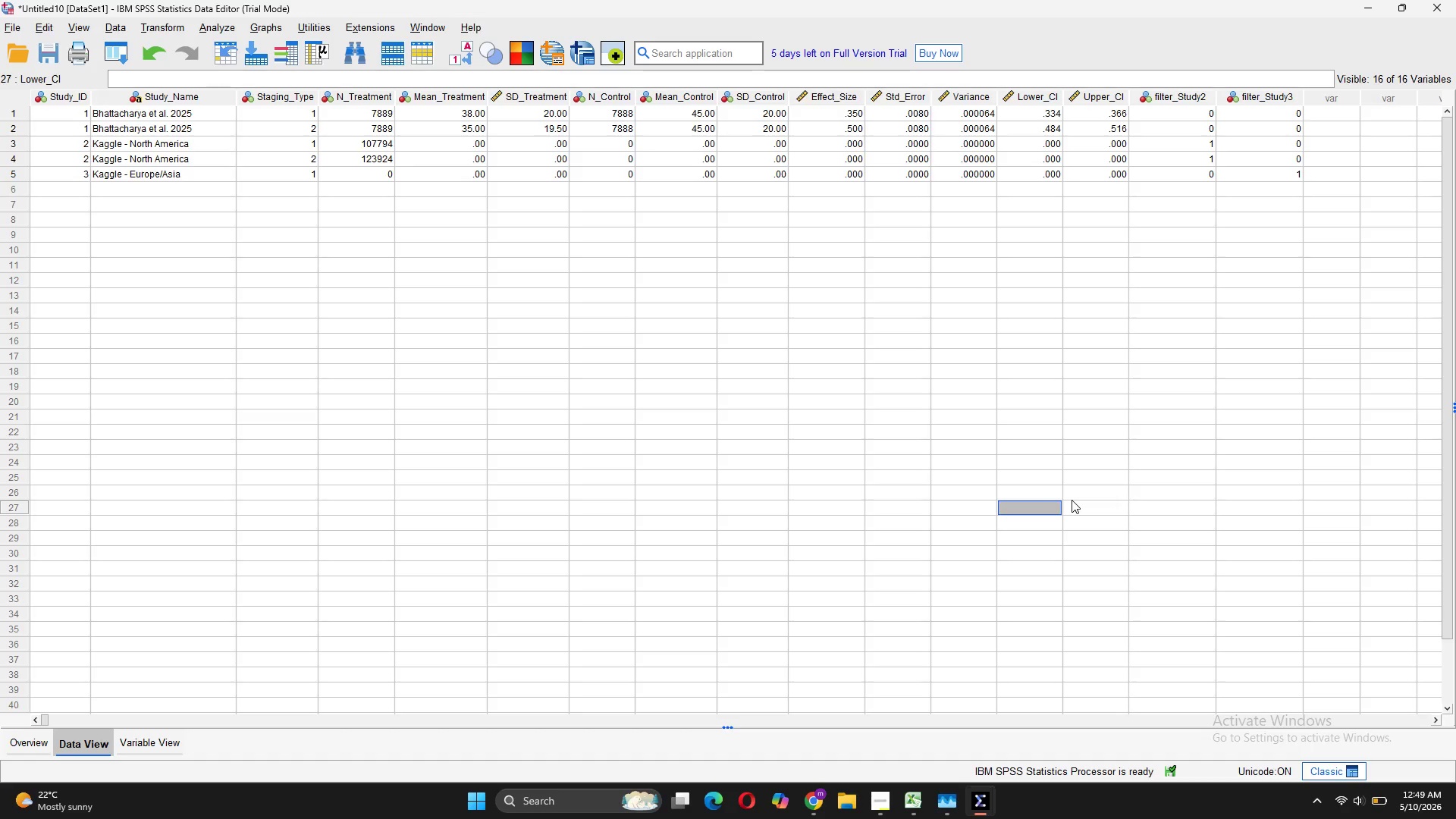 
wait(53.45)
 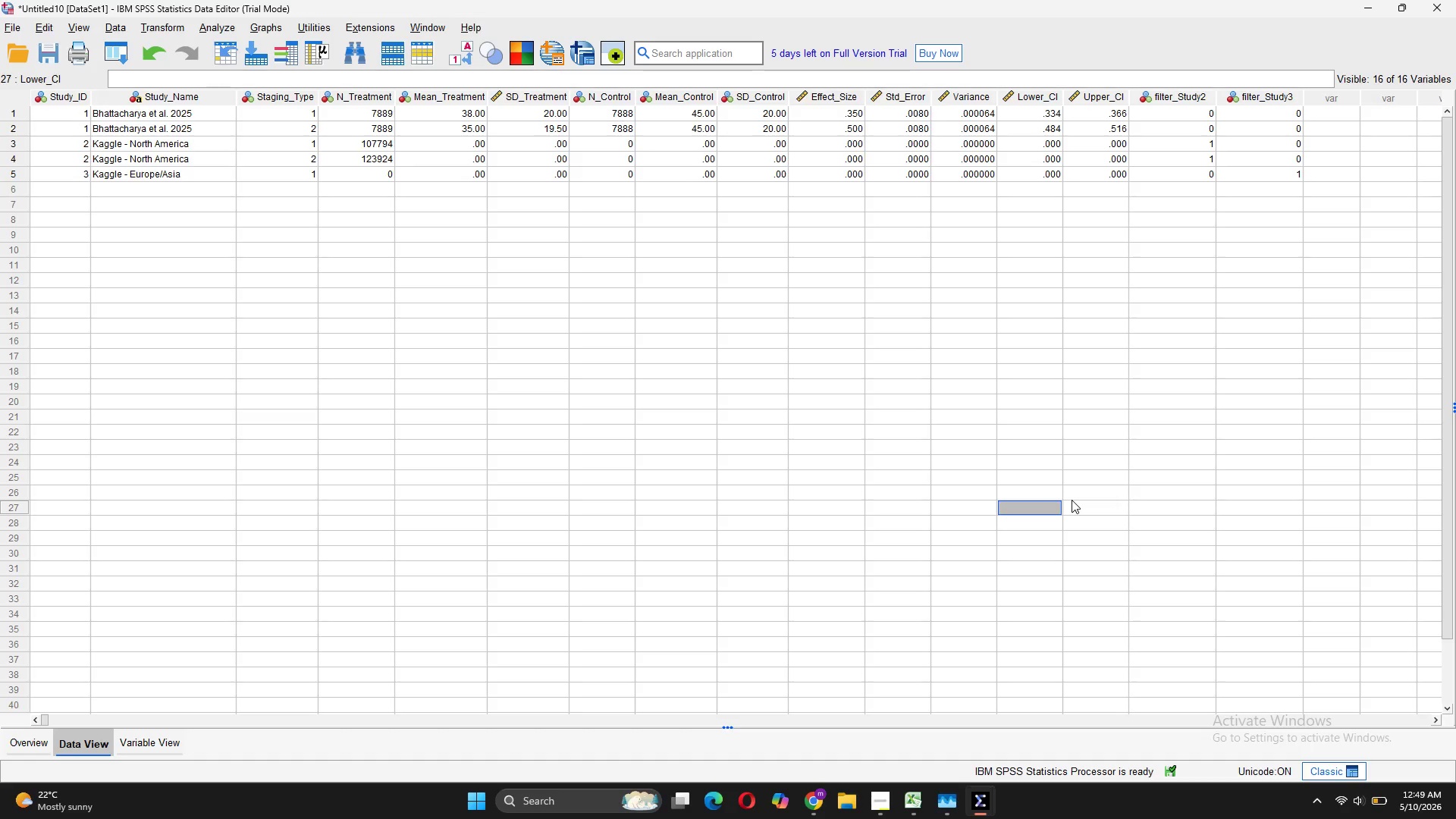 
left_click([879, 802])